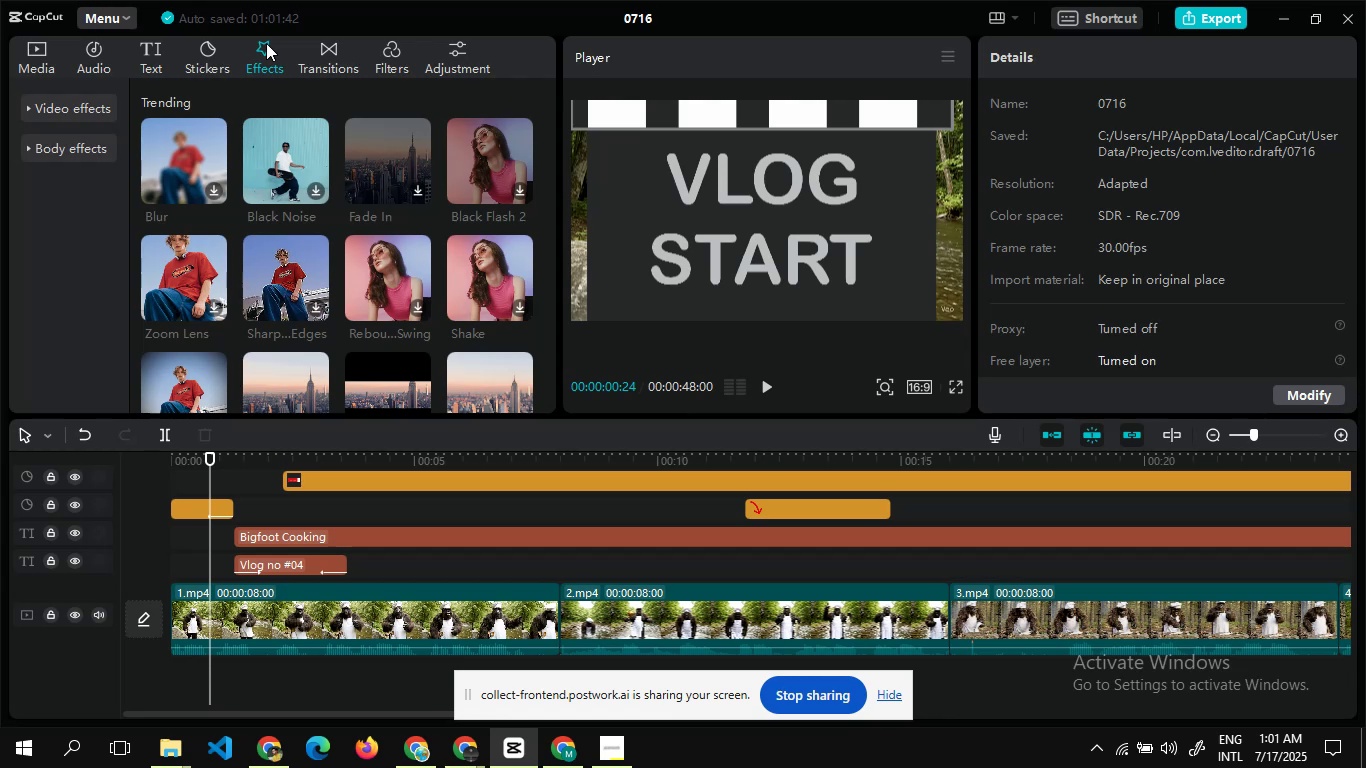 
left_click_drag(start_coordinate=[211, 458], to_coordinate=[502, 478])
 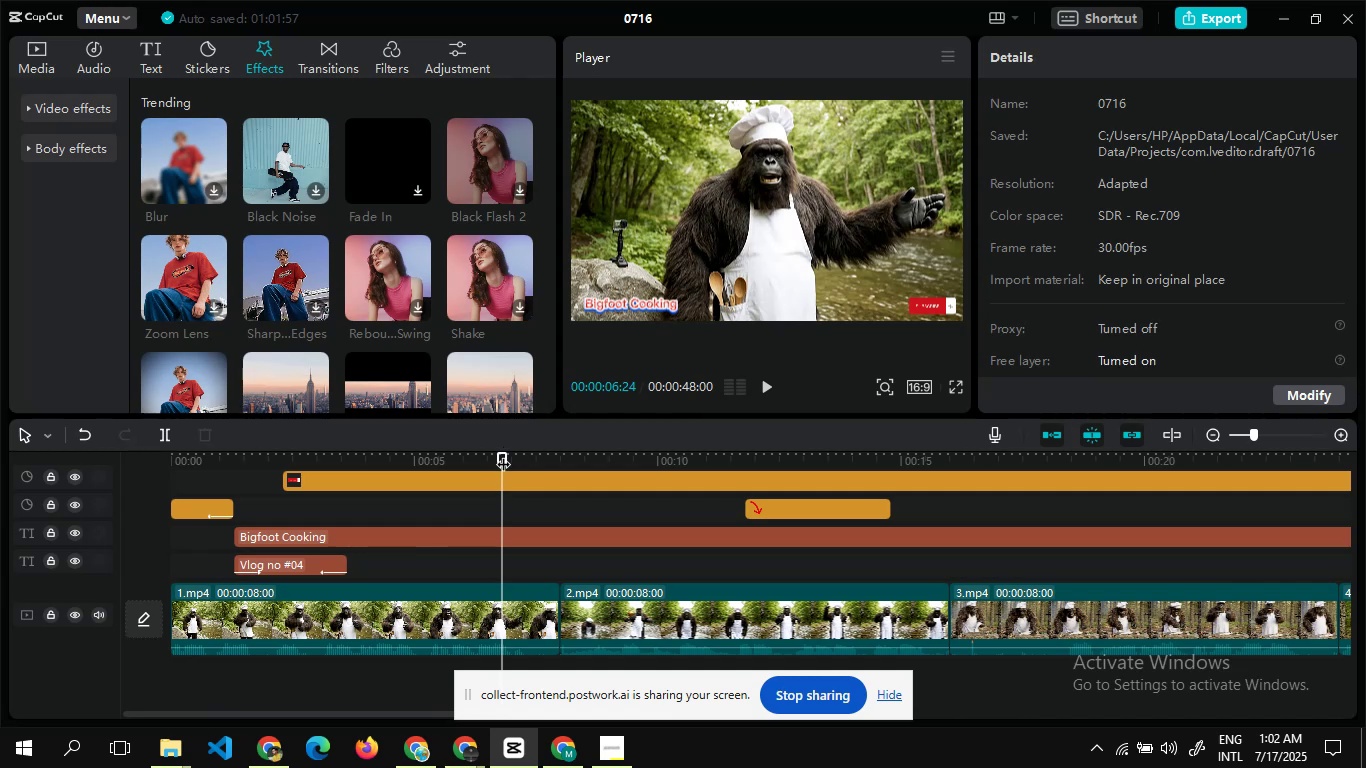 
left_click_drag(start_coordinate=[503, 456], to_coordinate=[572, 473])
 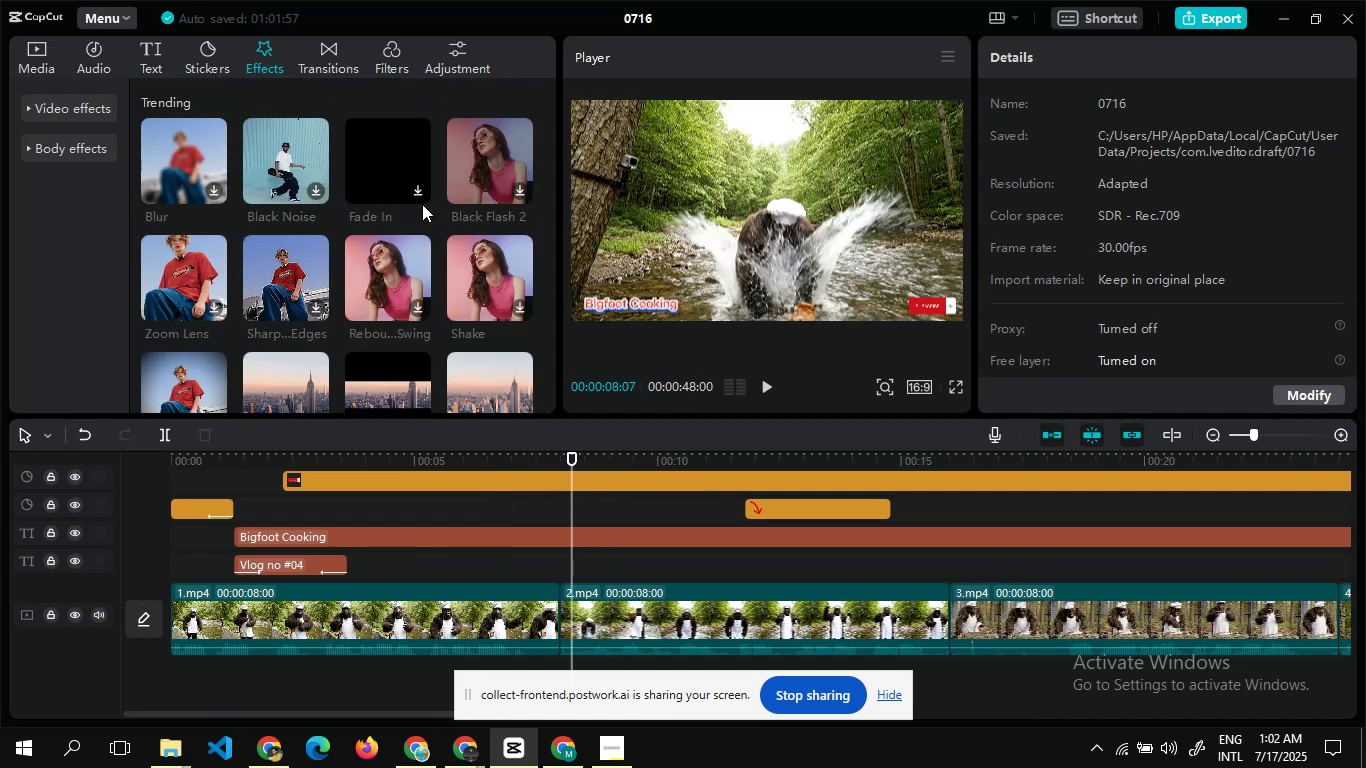 
left_click([326, 59])
 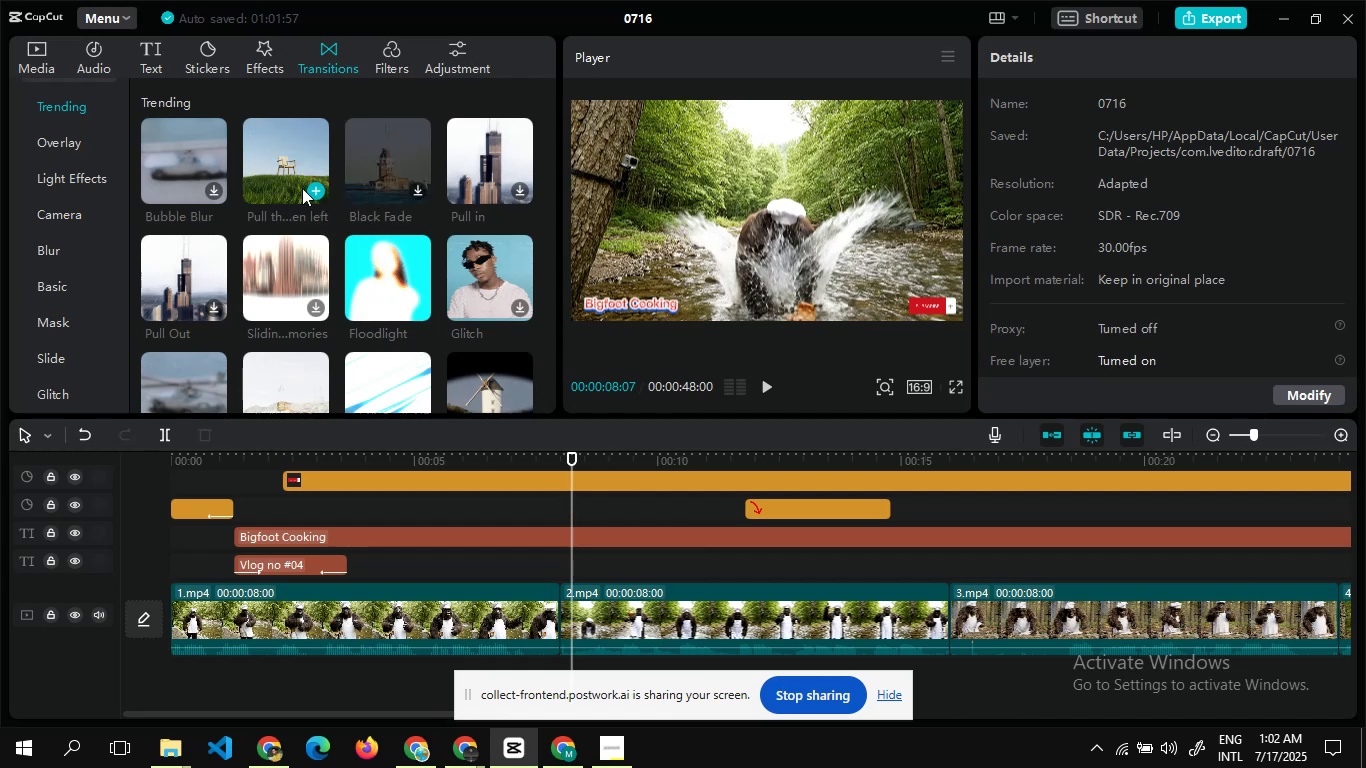 
wait(5.32)
 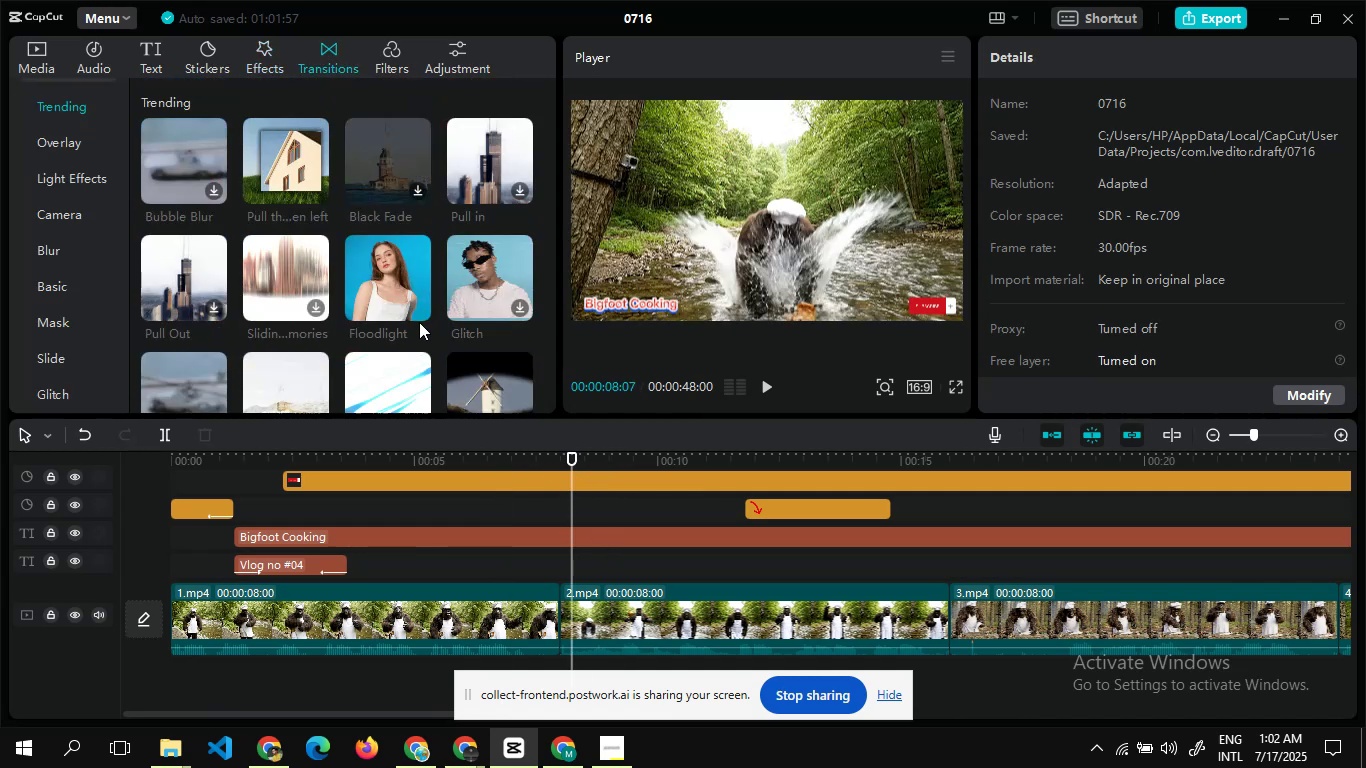 
left_click([314, 190])
 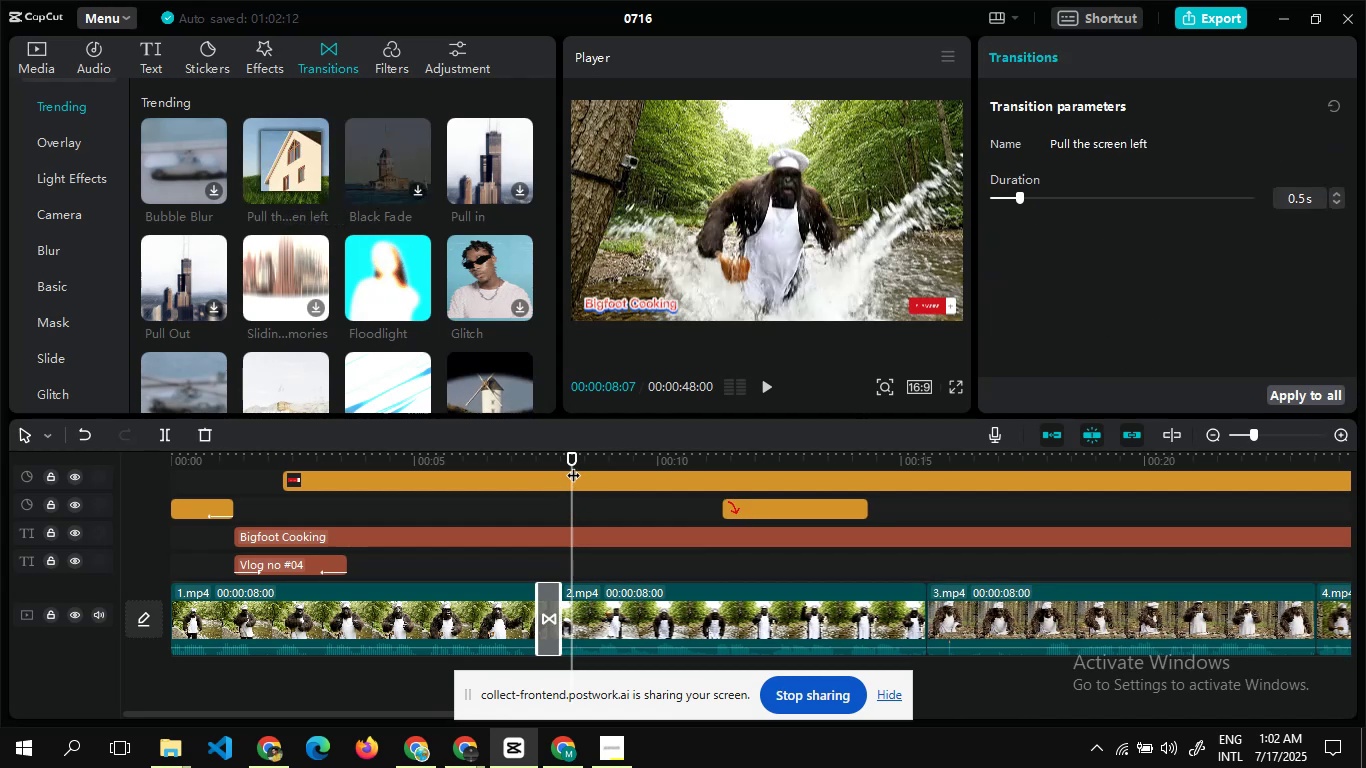 
left_click_drag(start_coordinate=[573, 450], to_coordinate=[443, 468])
 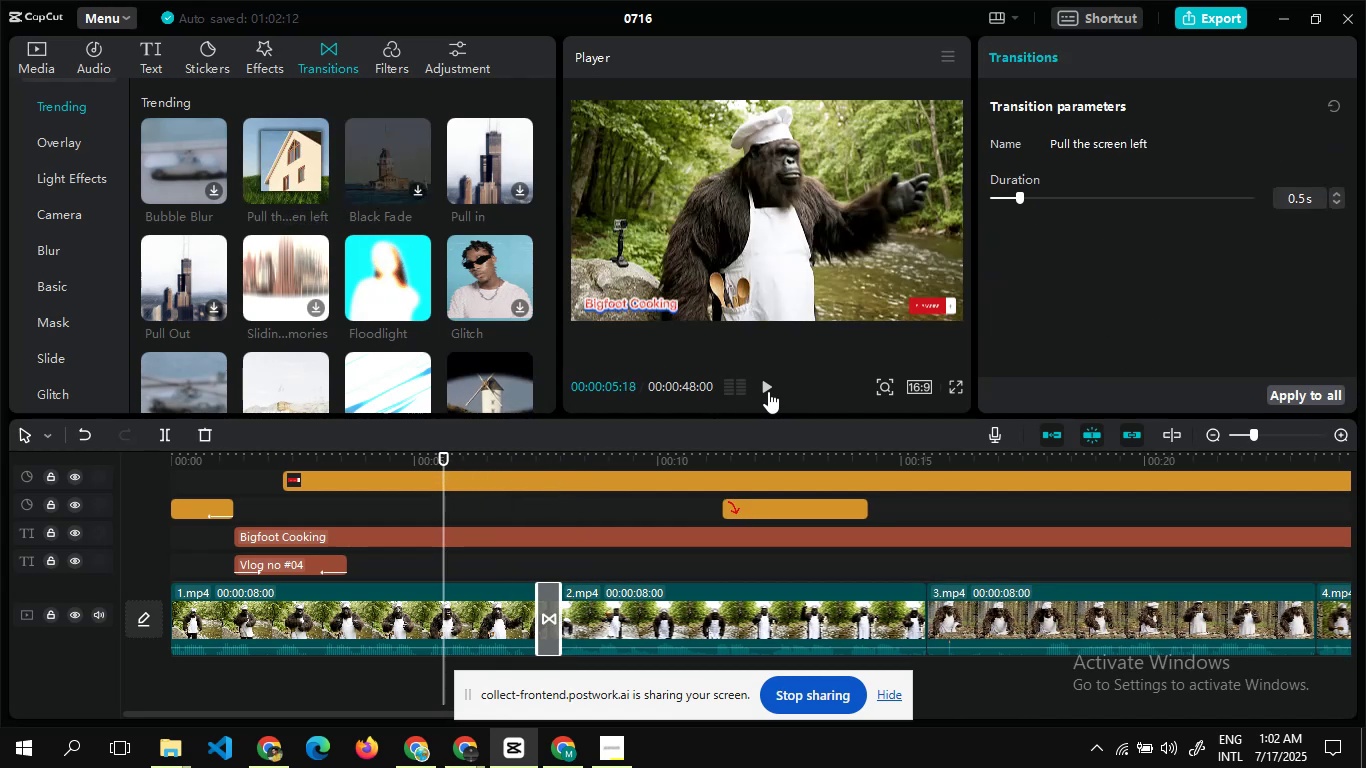 
left_click([762, 389])
 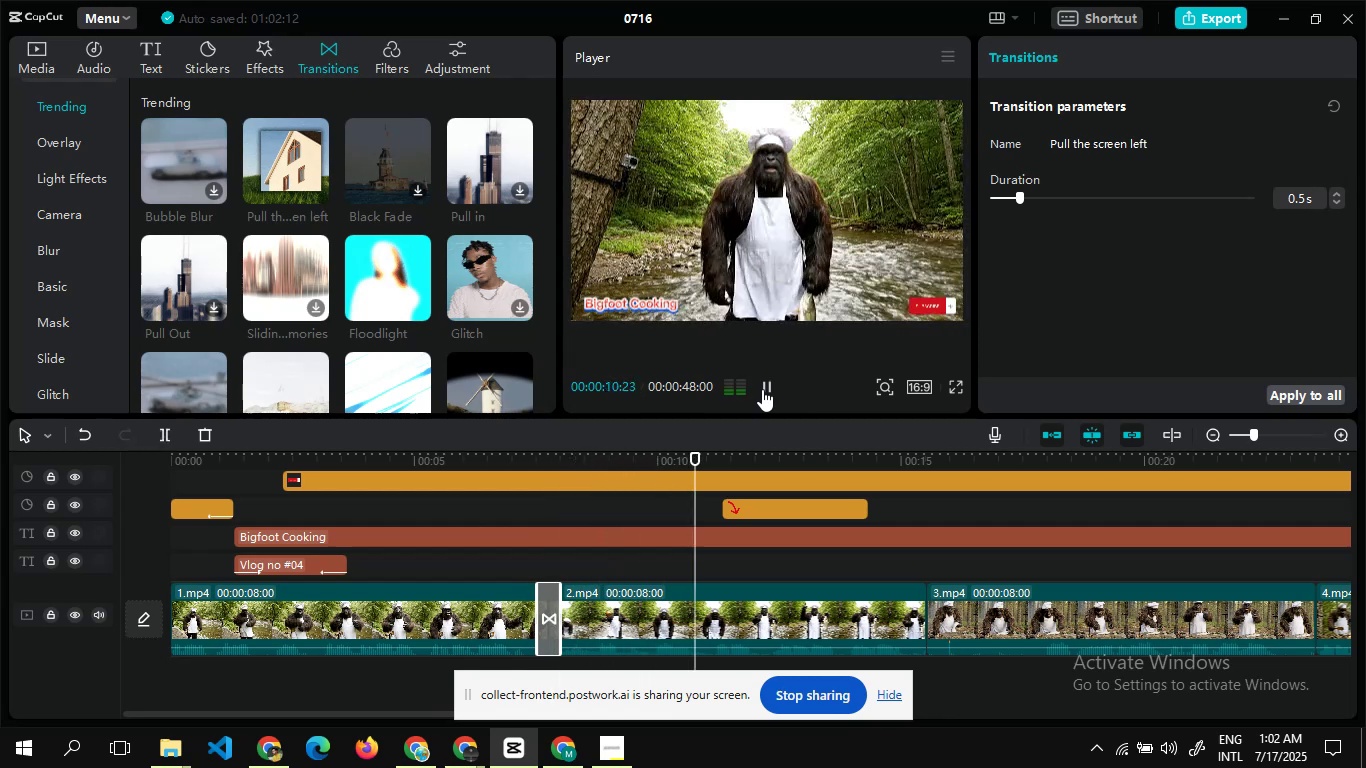 
wait(10.33)
 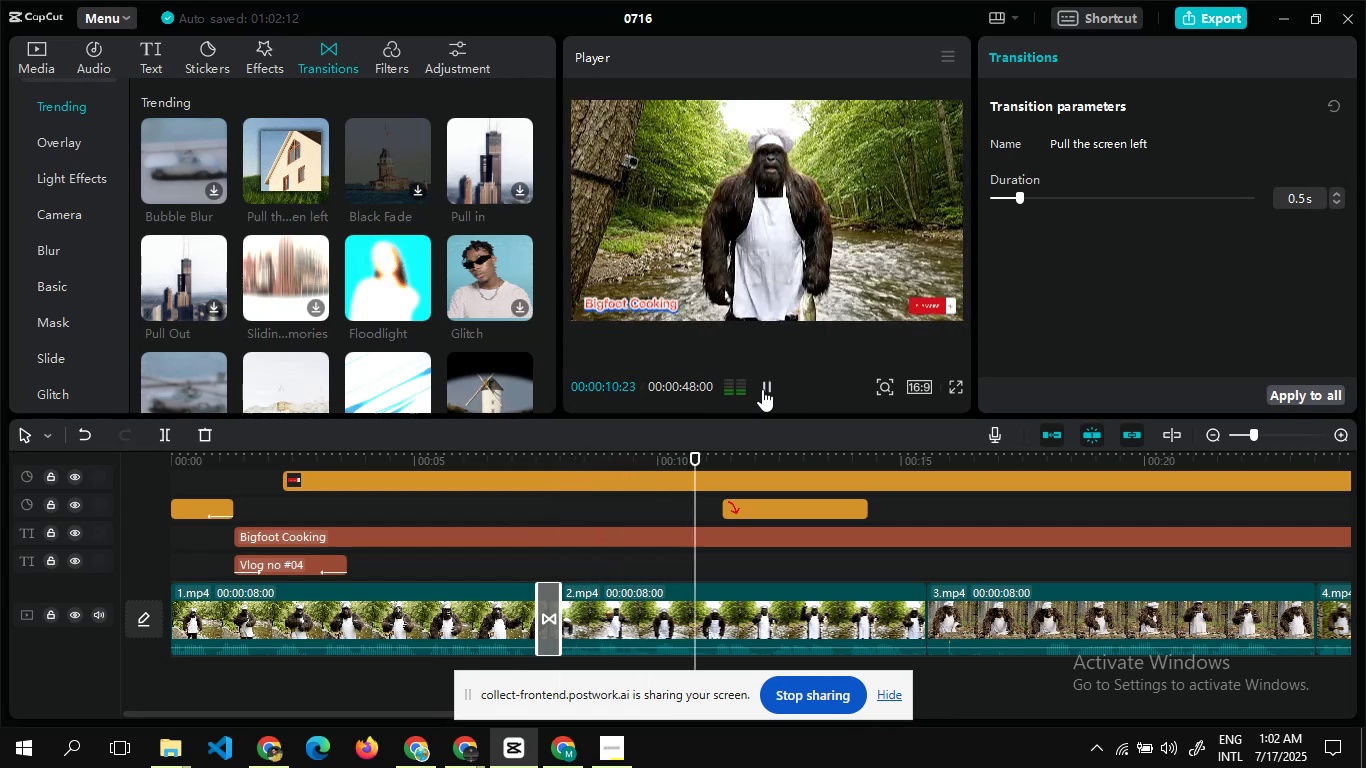 
left_click([318, 194])
 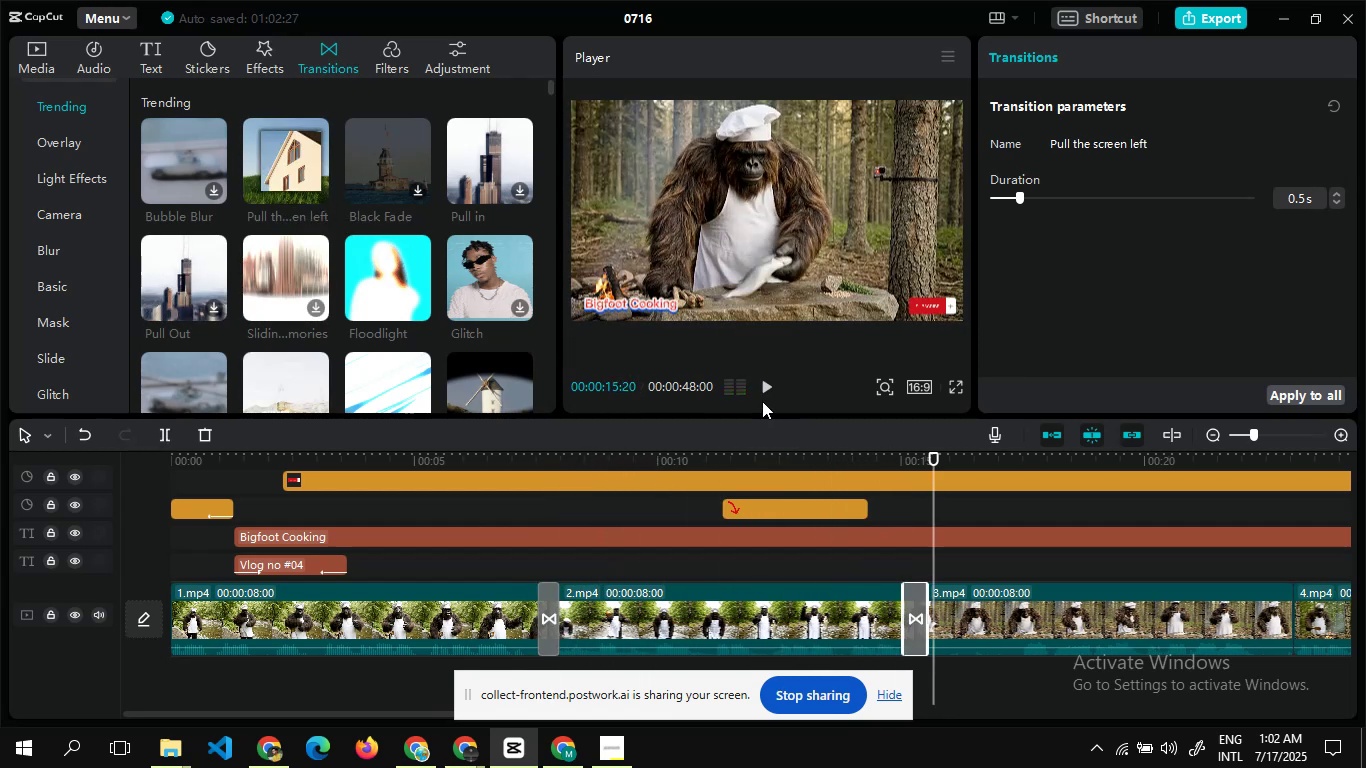 
left_click([759, 386])
 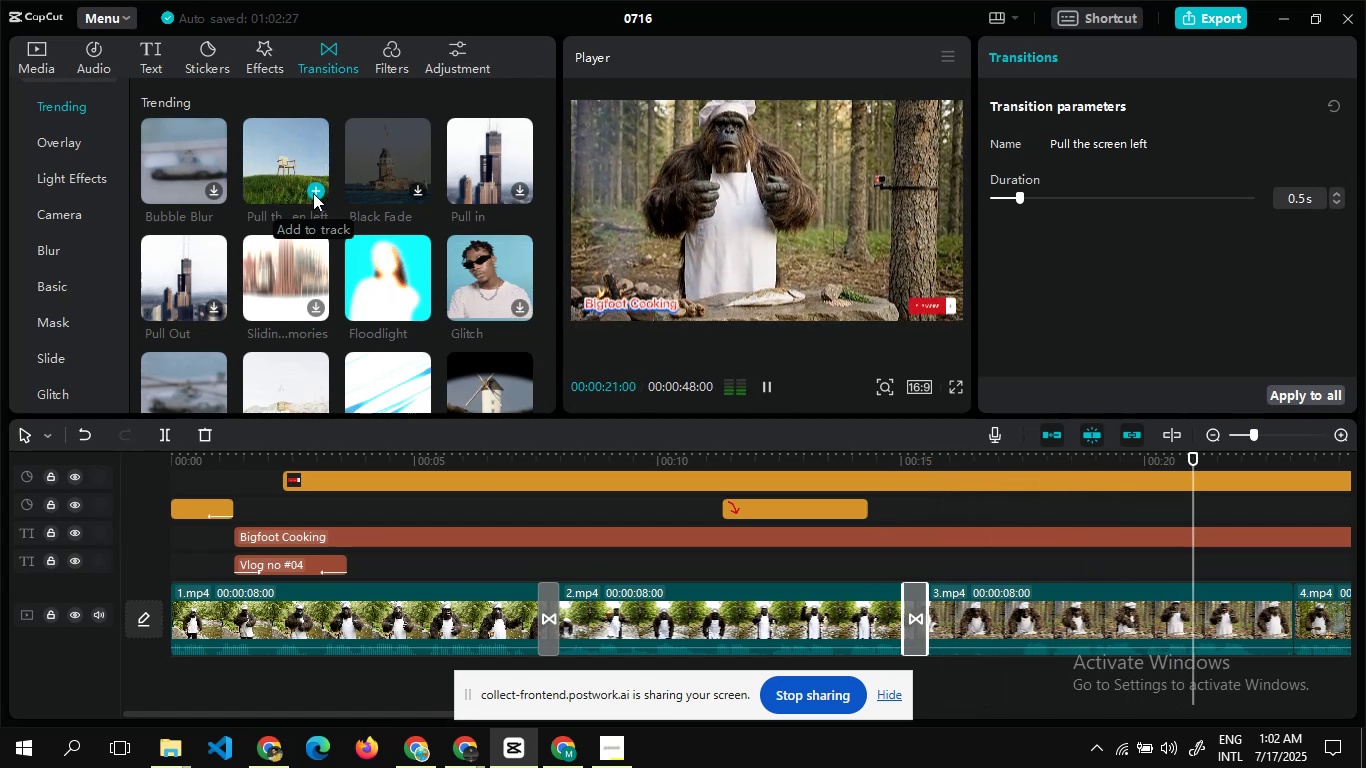 
wait(7.48)
 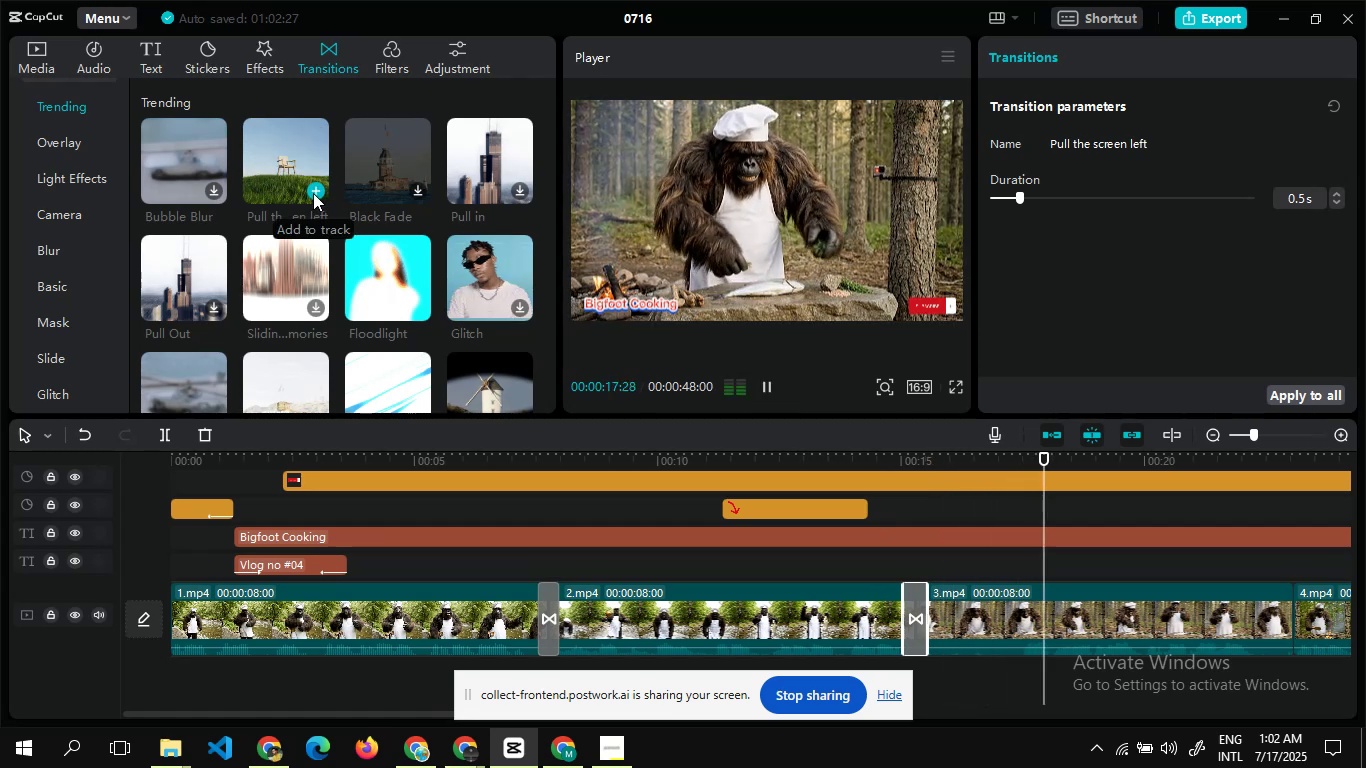 
left_click([313, 193])
 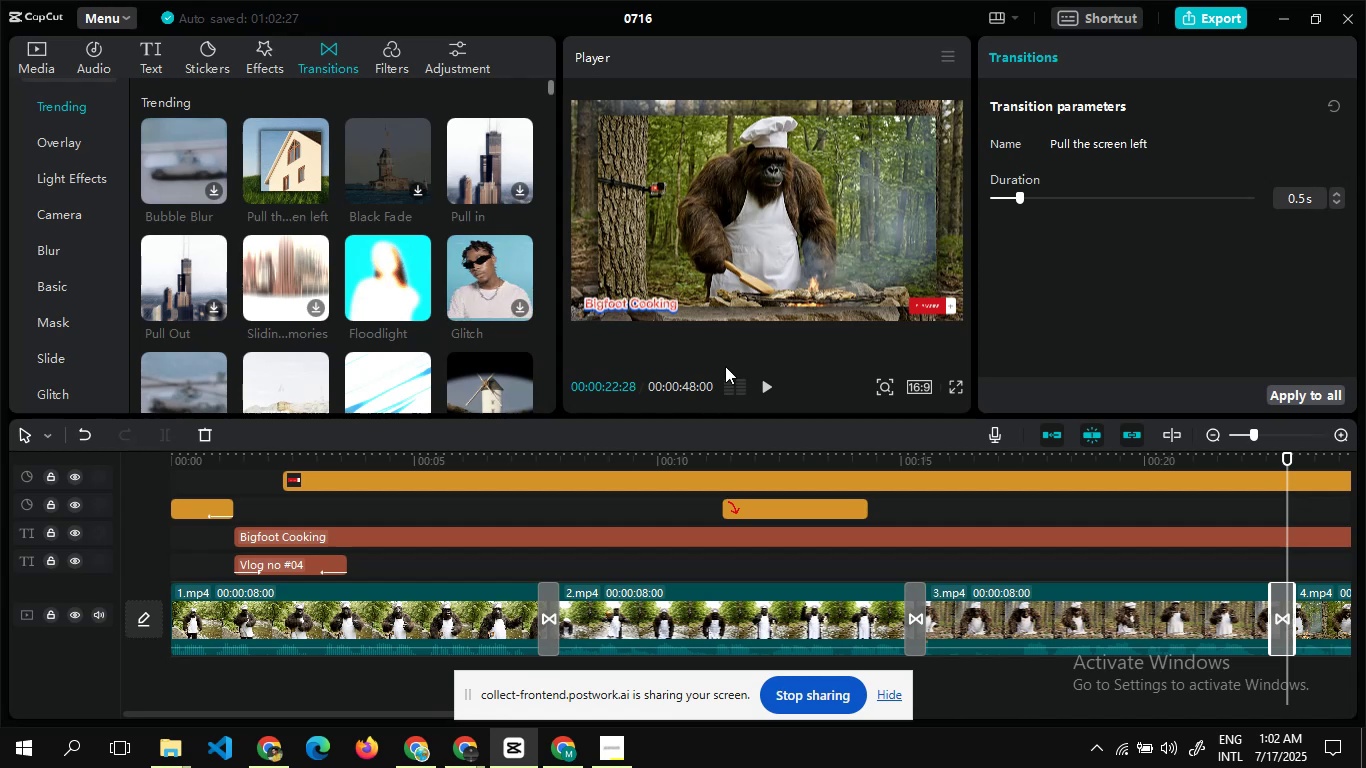 
left_click([764, 381])
 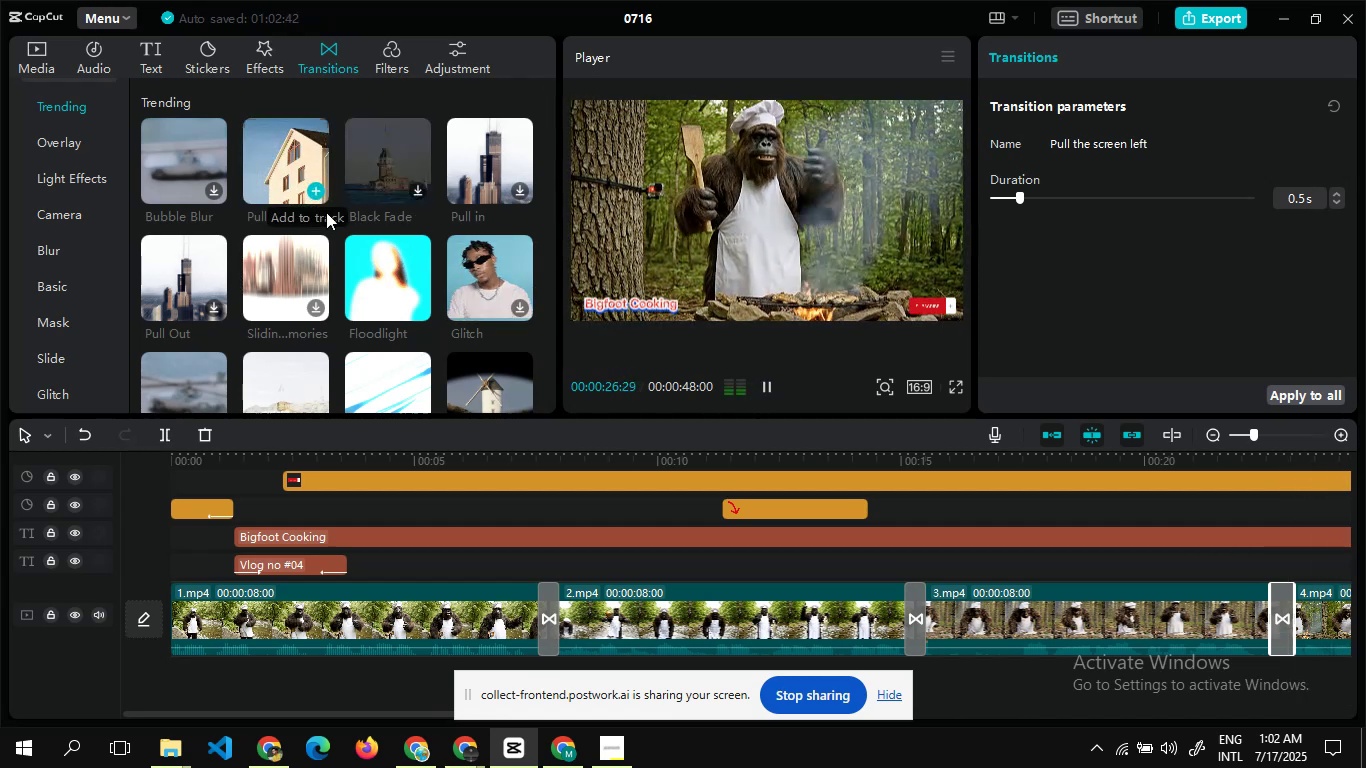 
wait(5.62)
 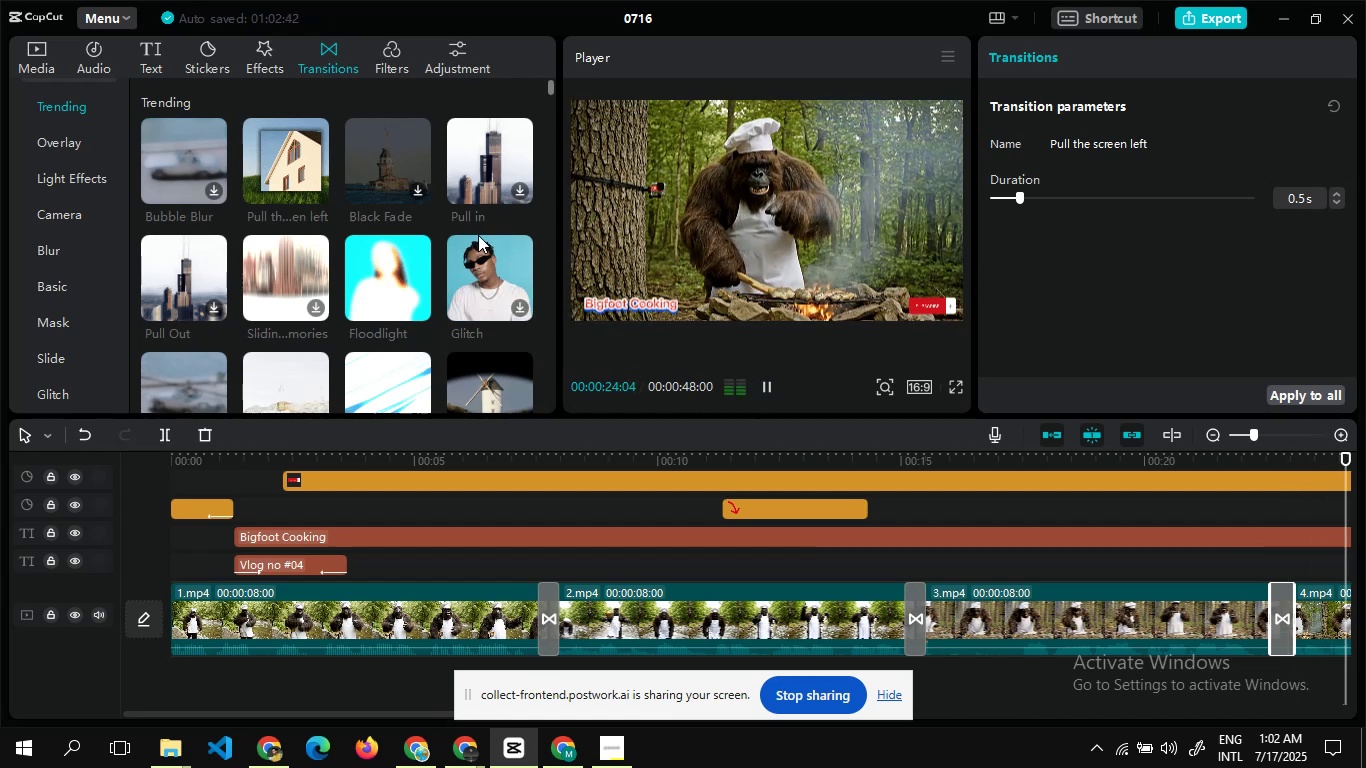 
key(ArrowRight)
 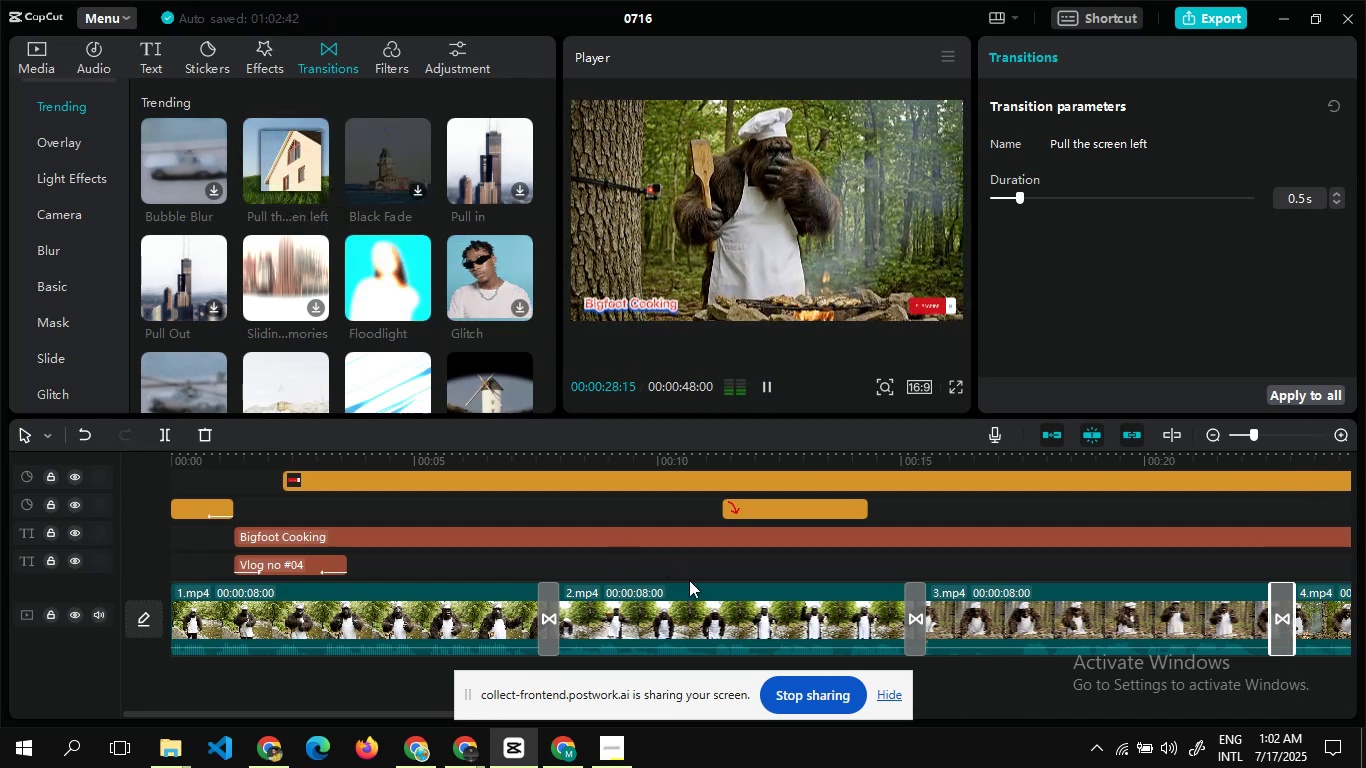 
key(ArrowRight)
 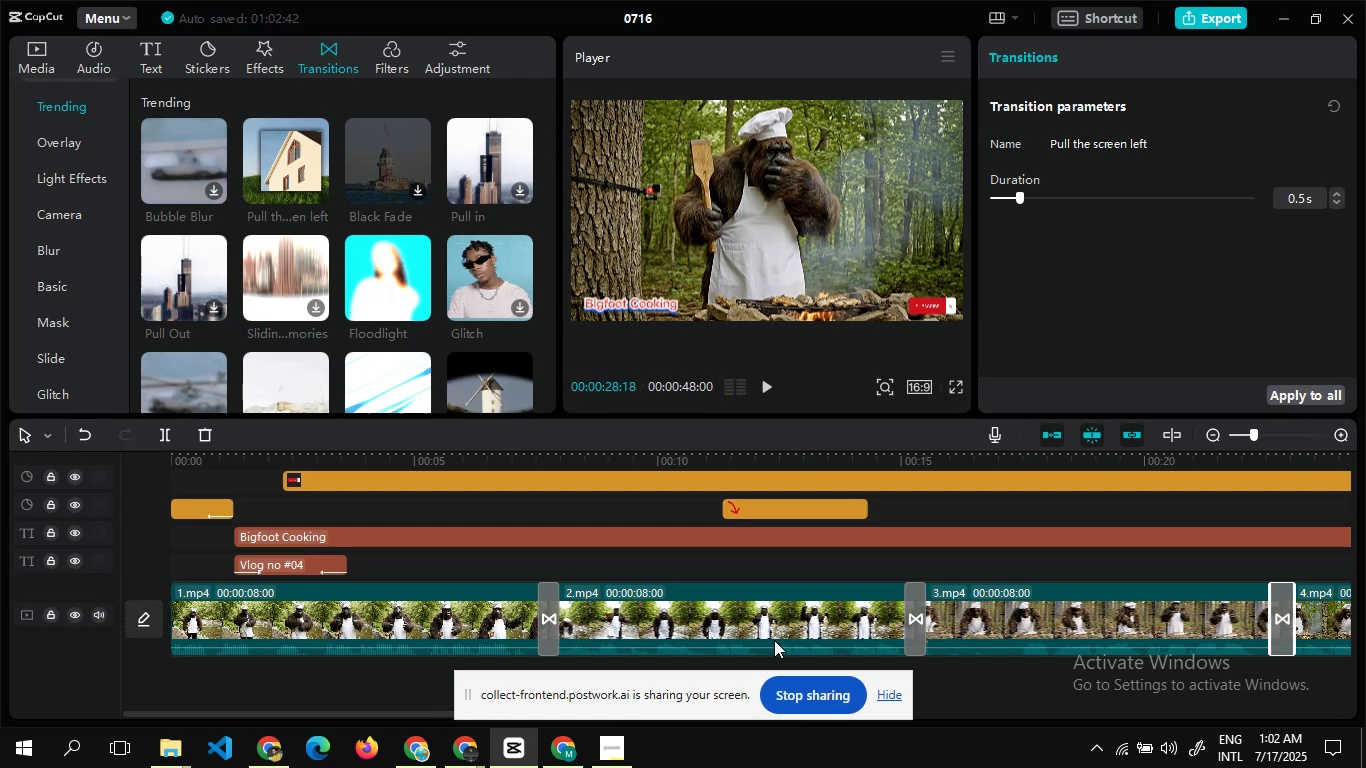 
key(ArrowRight)
 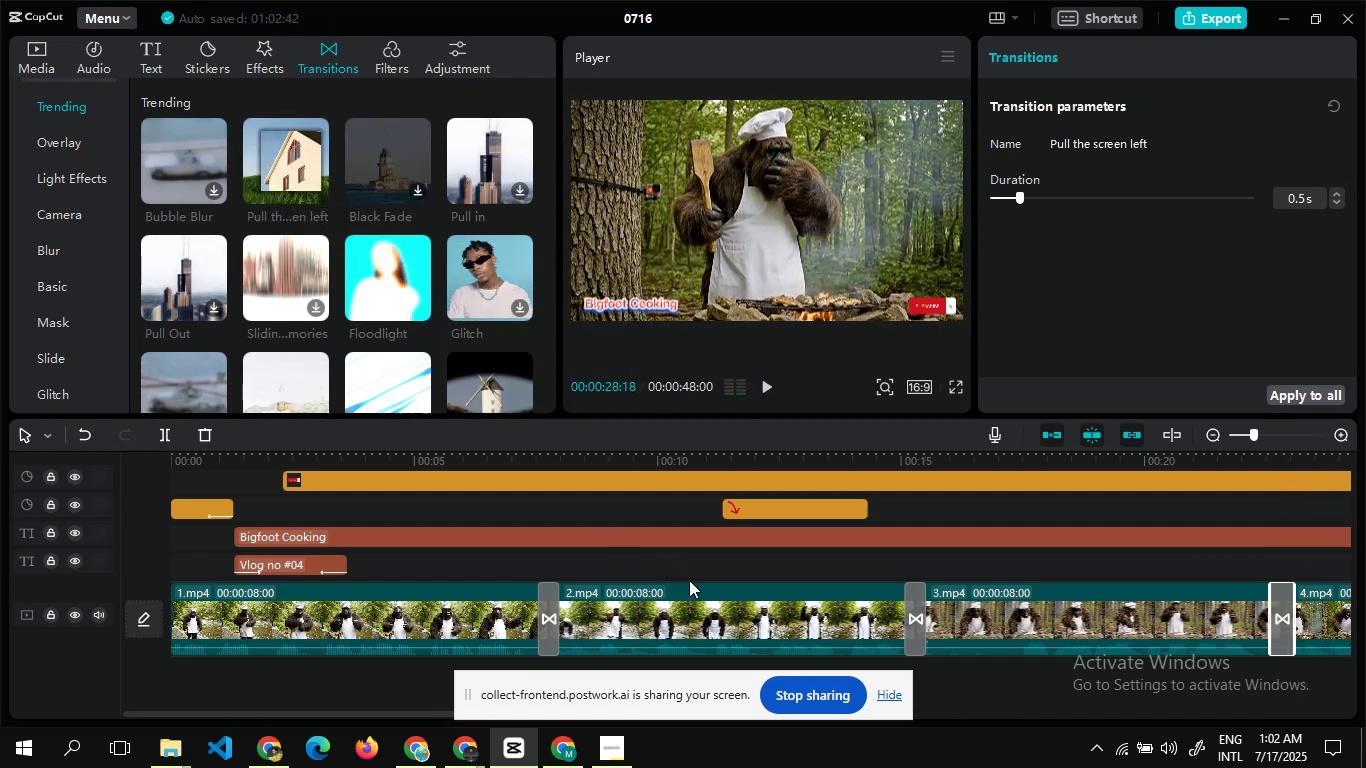 
wait(14.98)
 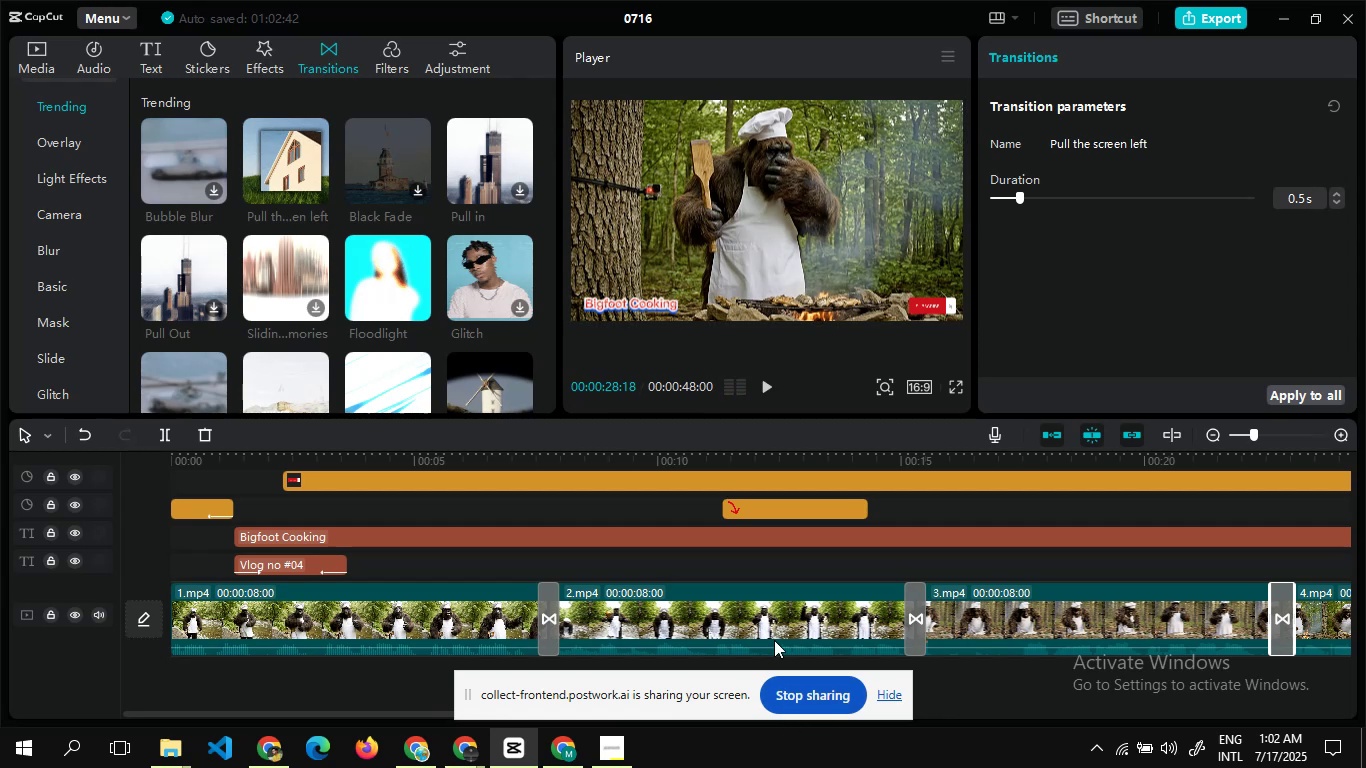 
left_click_drag(start_coordinate=[407, 712], to_coordinate=[731, 615])
 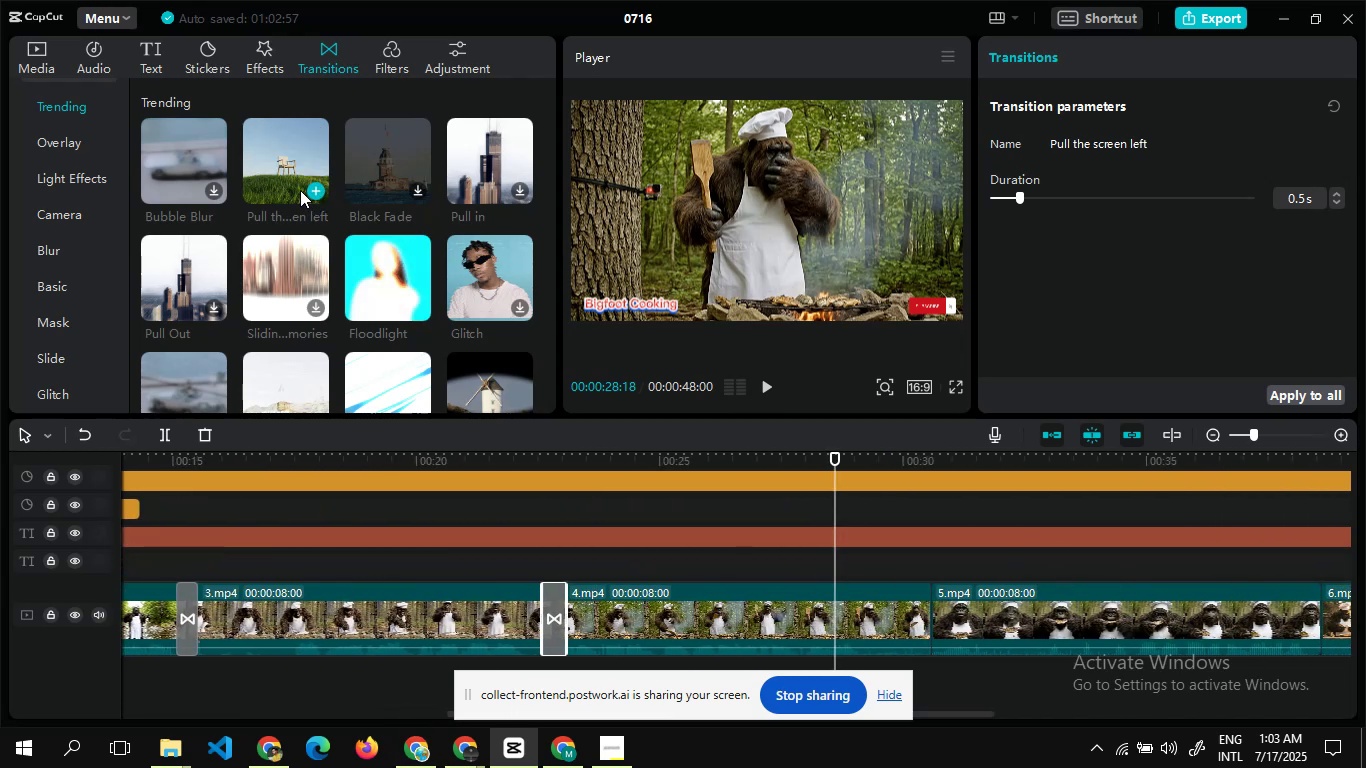 
left_click_drag(start_coordinate=[282, 169], to_coordinate=[917, 622])
 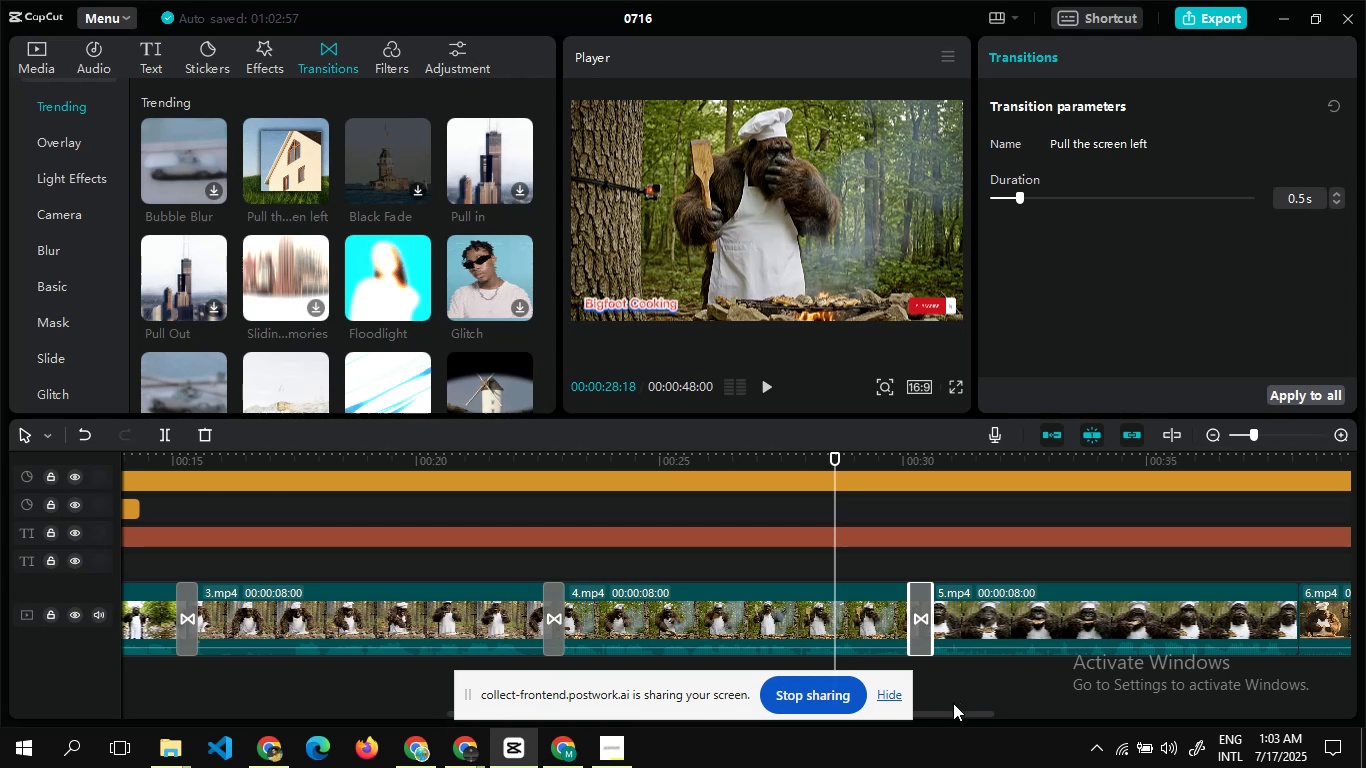 
left_click_drag(start_coordinate=[953, 713], to_coordinate=[1011, 710])
 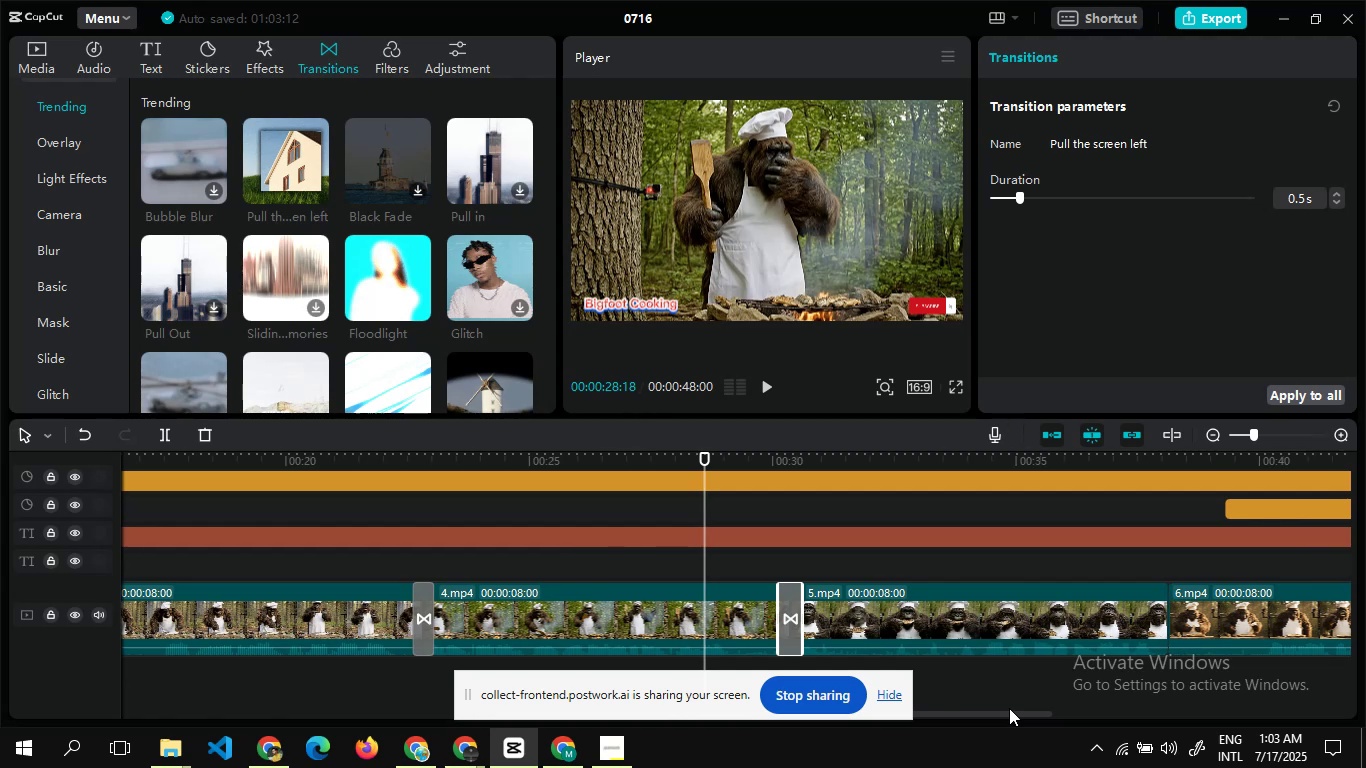 
wait(16.5)
 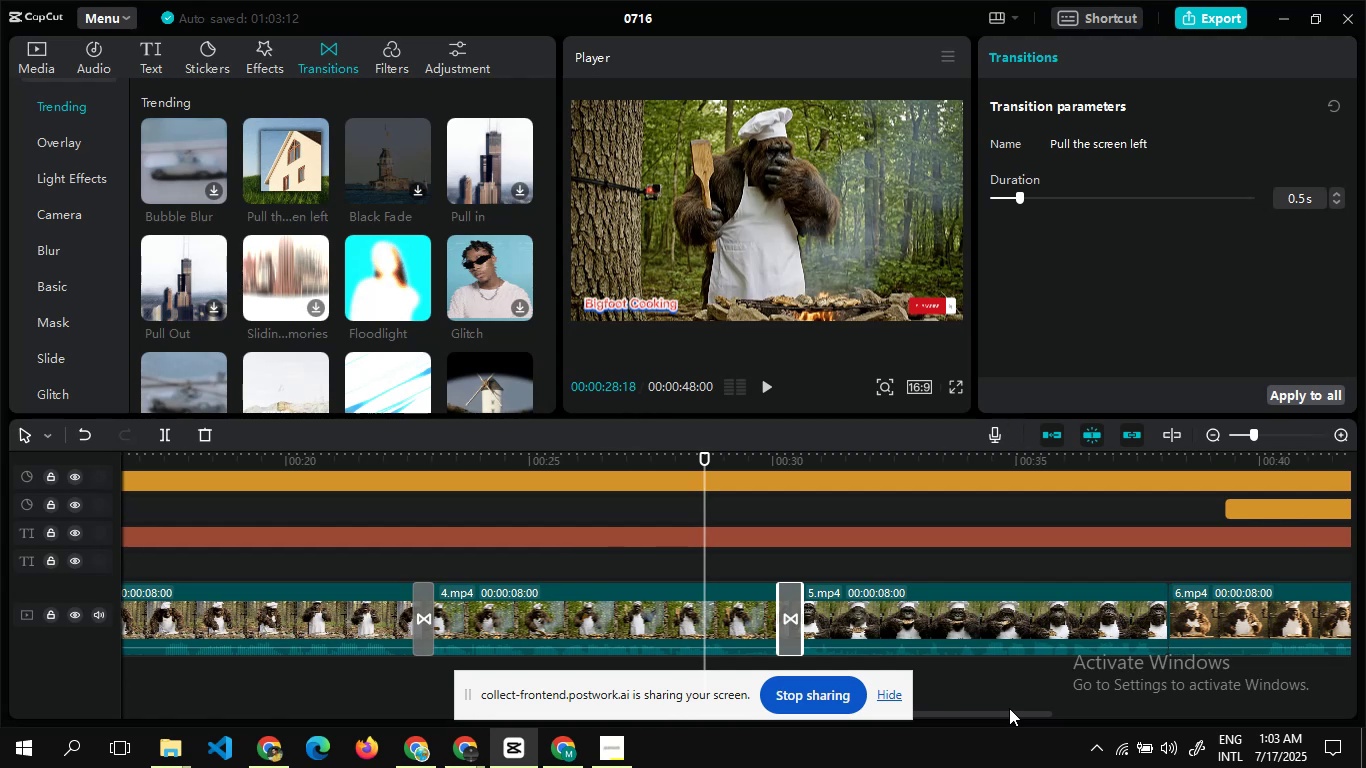 
left_click_drag(start_coordinate=[989, 715], to_coordinate=[1100, 683])
 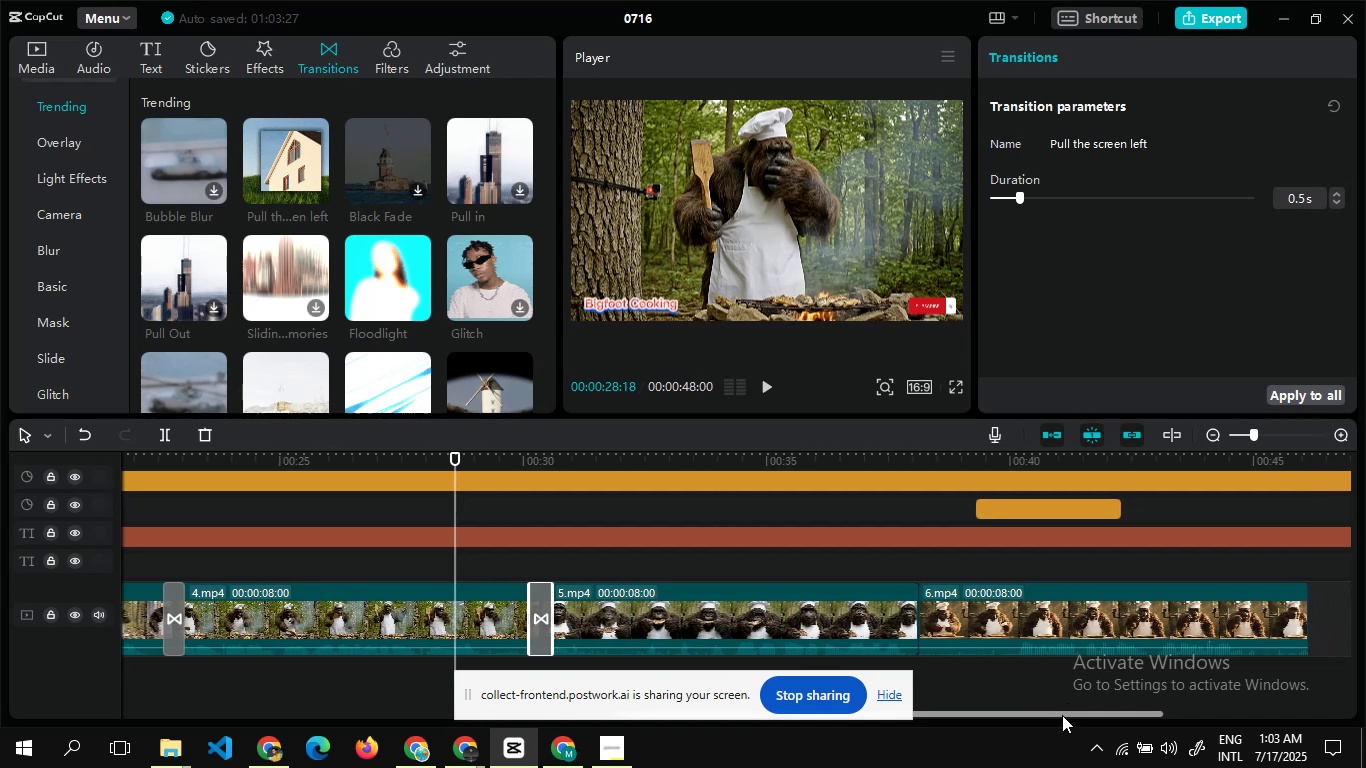 
left_click_drag(start_coordinate=[1062, 716], to_coordinate=[1122, 705])
 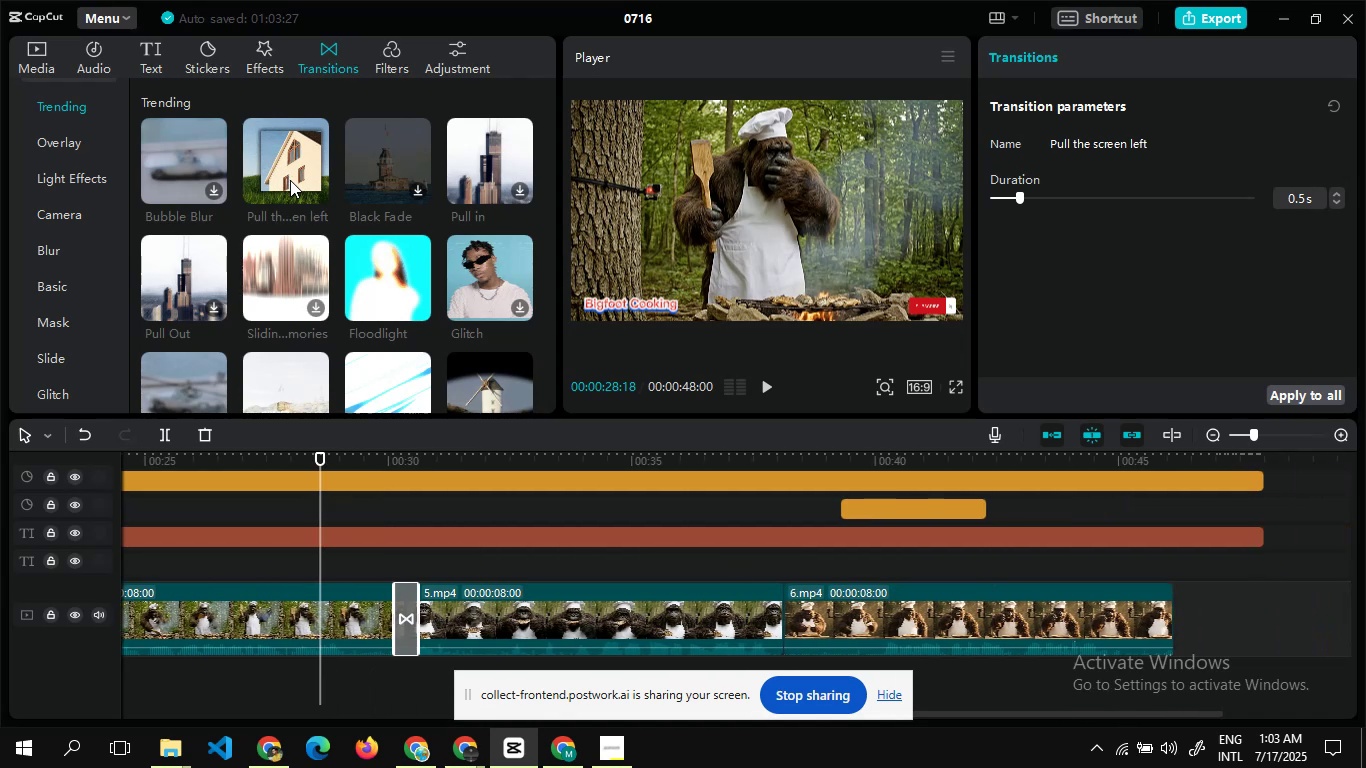 
left_click_drag(start_coordinate=[294, 183], to_coordinate=[416, 297])
 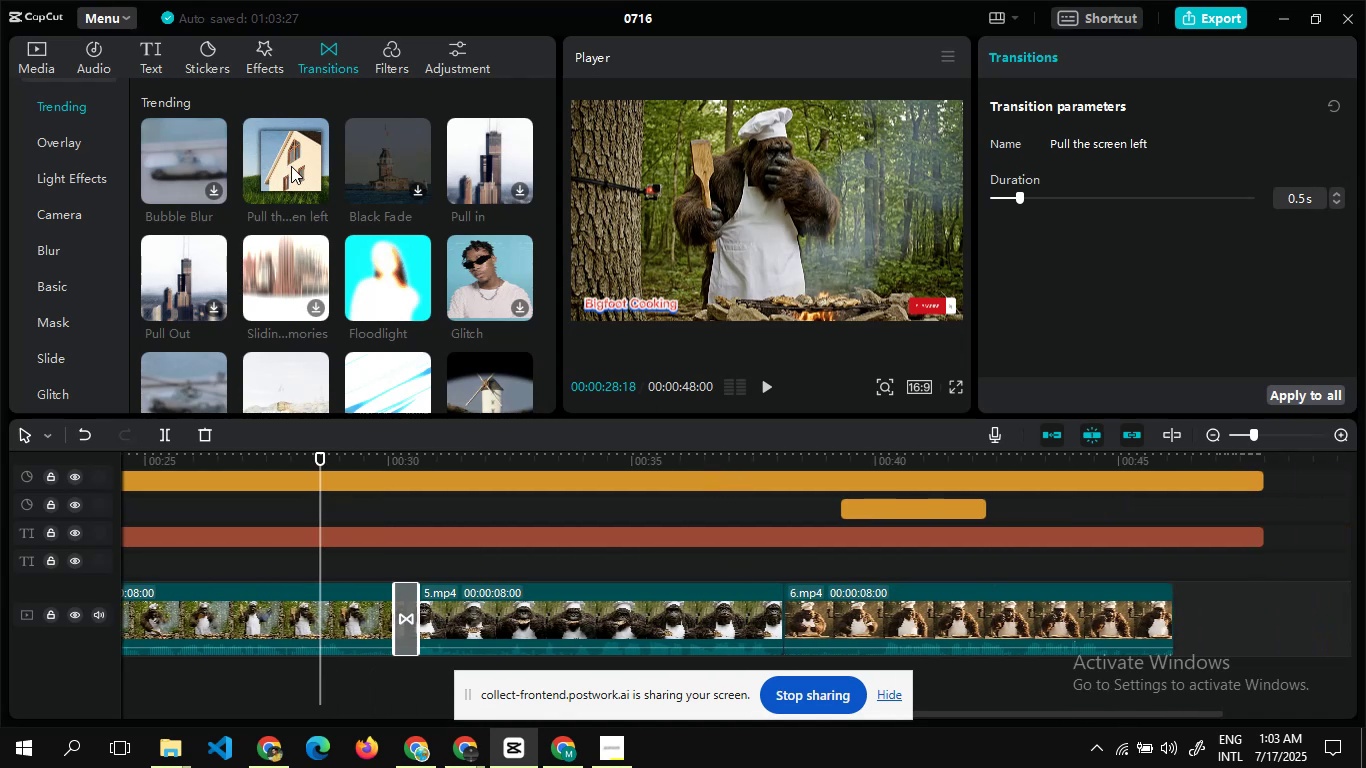 
left_click_drag(start_coordinate=[292, 167], to_coordinate=[337, 283])
 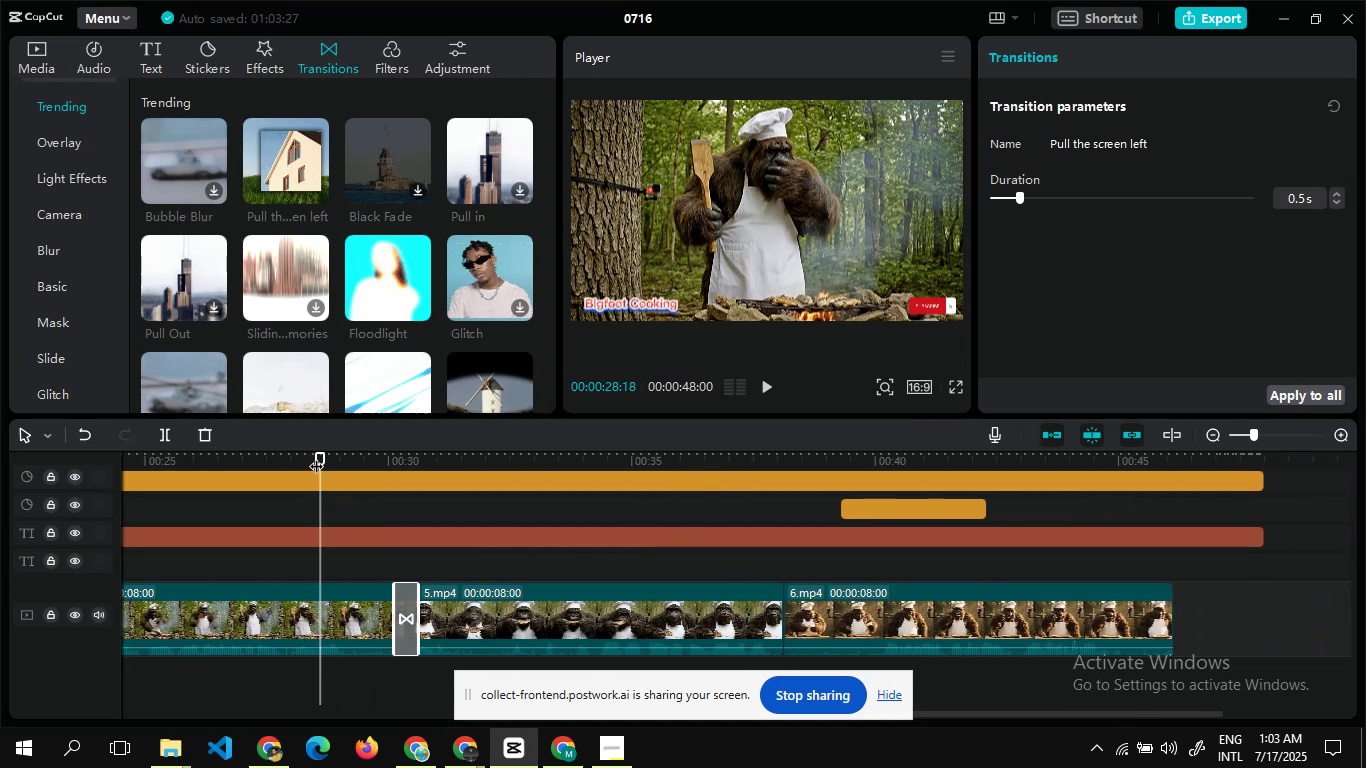 
left_click_drag(start_coordinate=[318, 453], to_coordinate=[777, 448])
 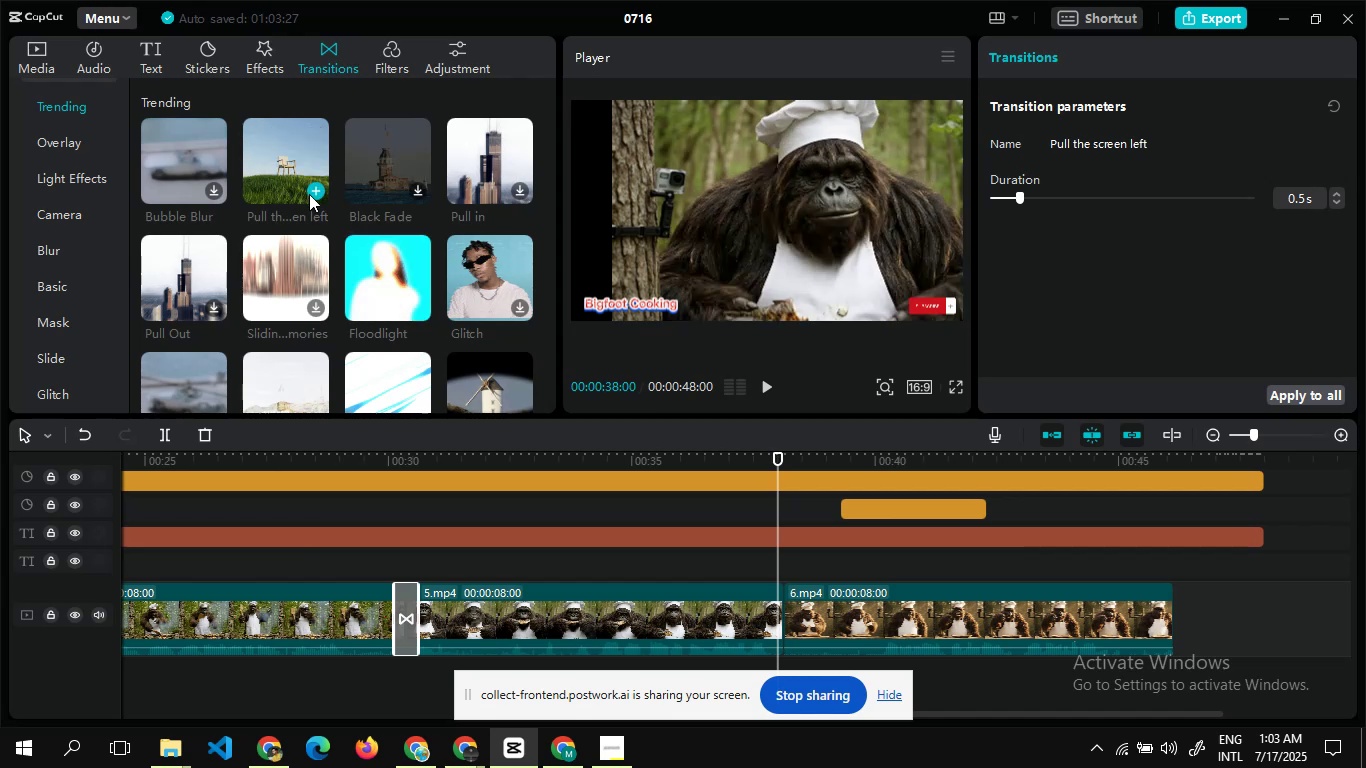 
left_click([310, 194])
 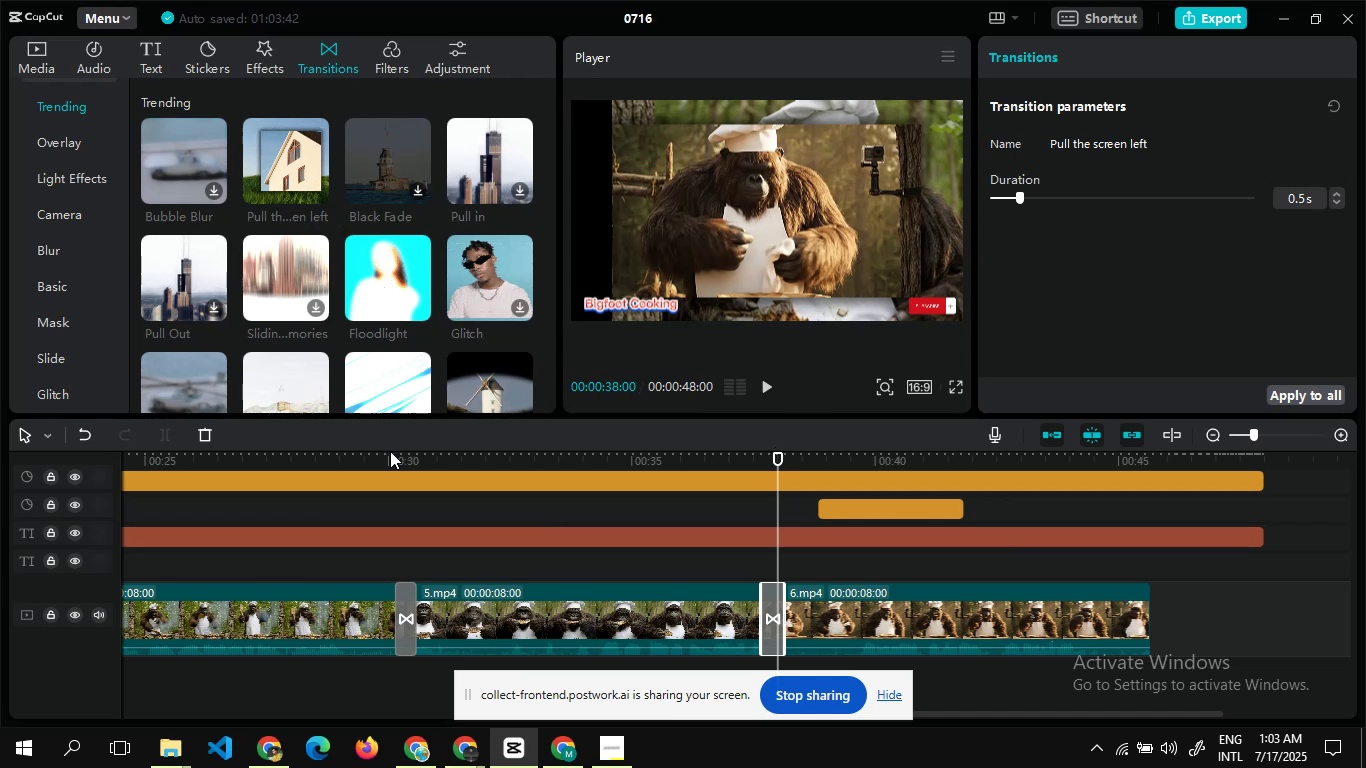 
wait(14.51)
 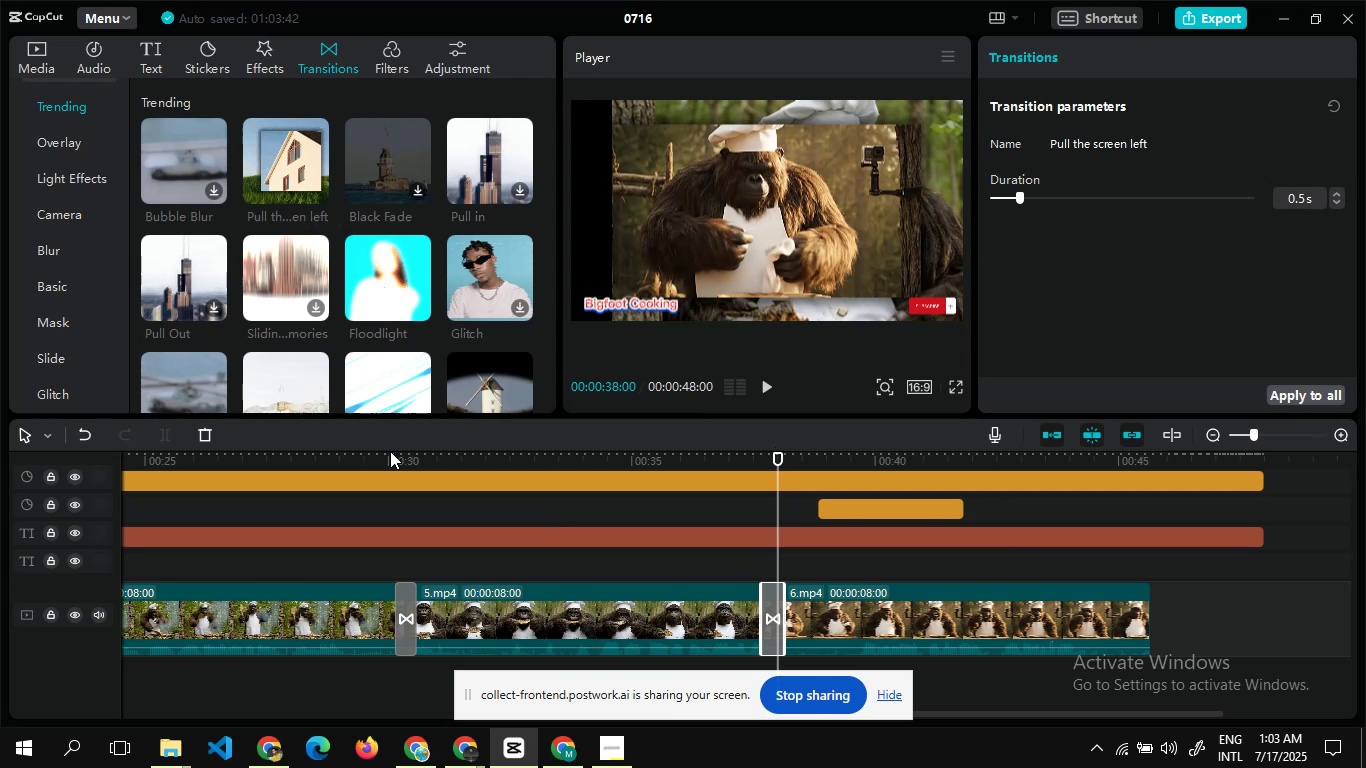 
left_click_drag(start_coordinate=[779, 451], to_coordinate=[78, 496])
 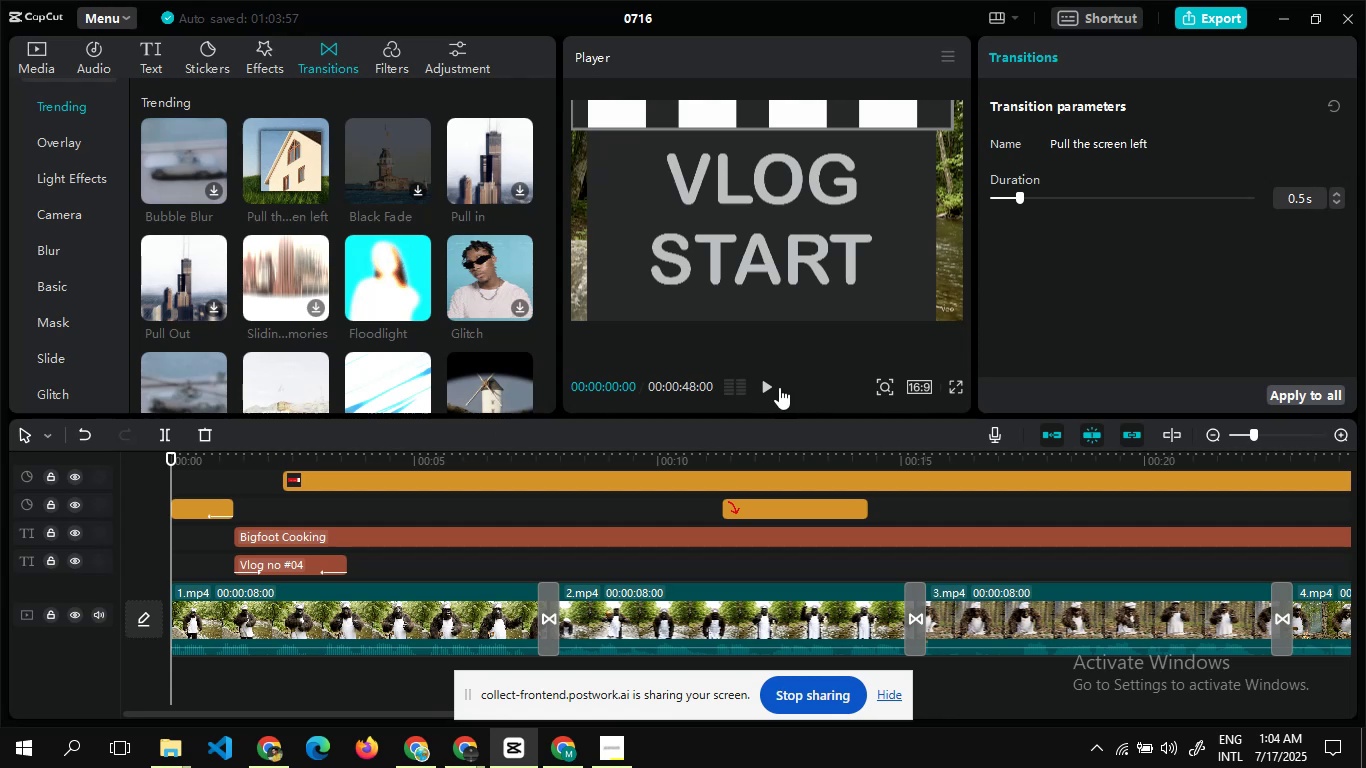 
left_click([768, 389])
 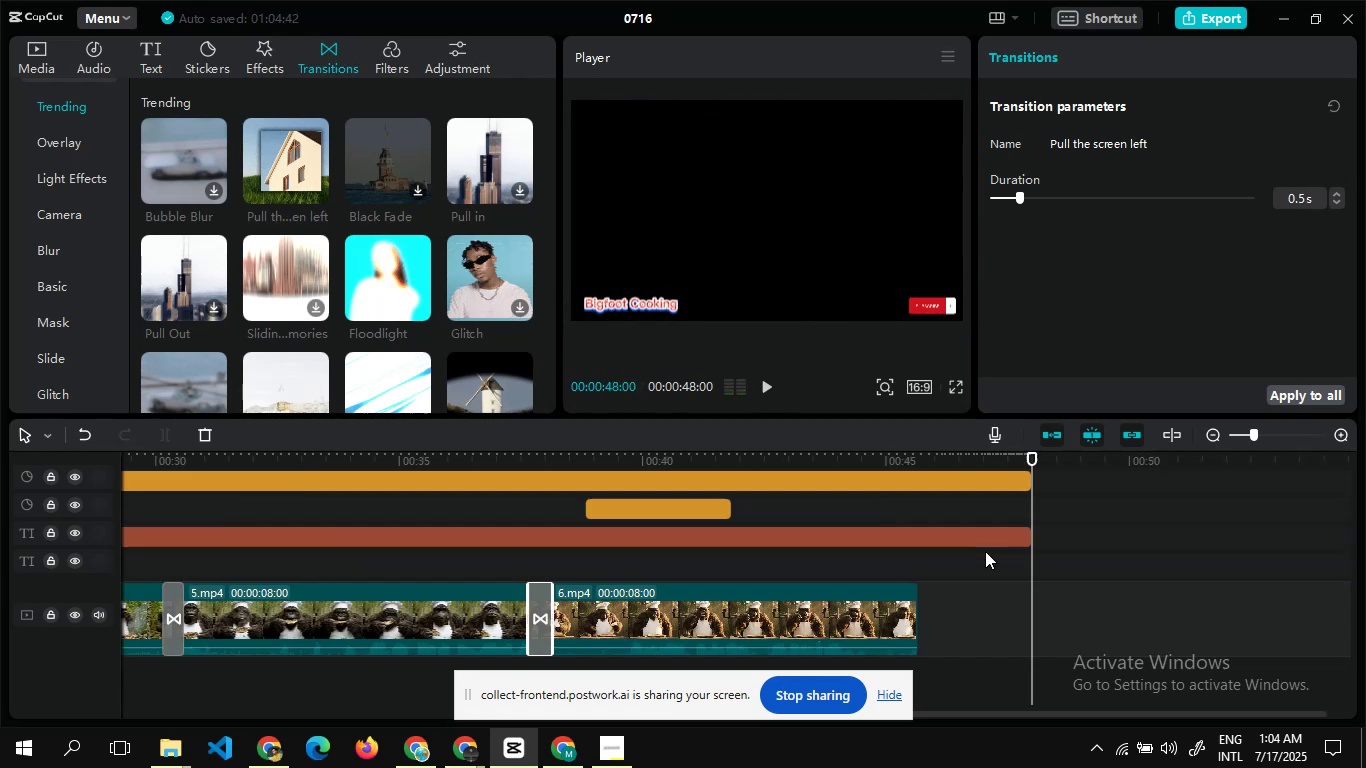 
wait(53.32)
 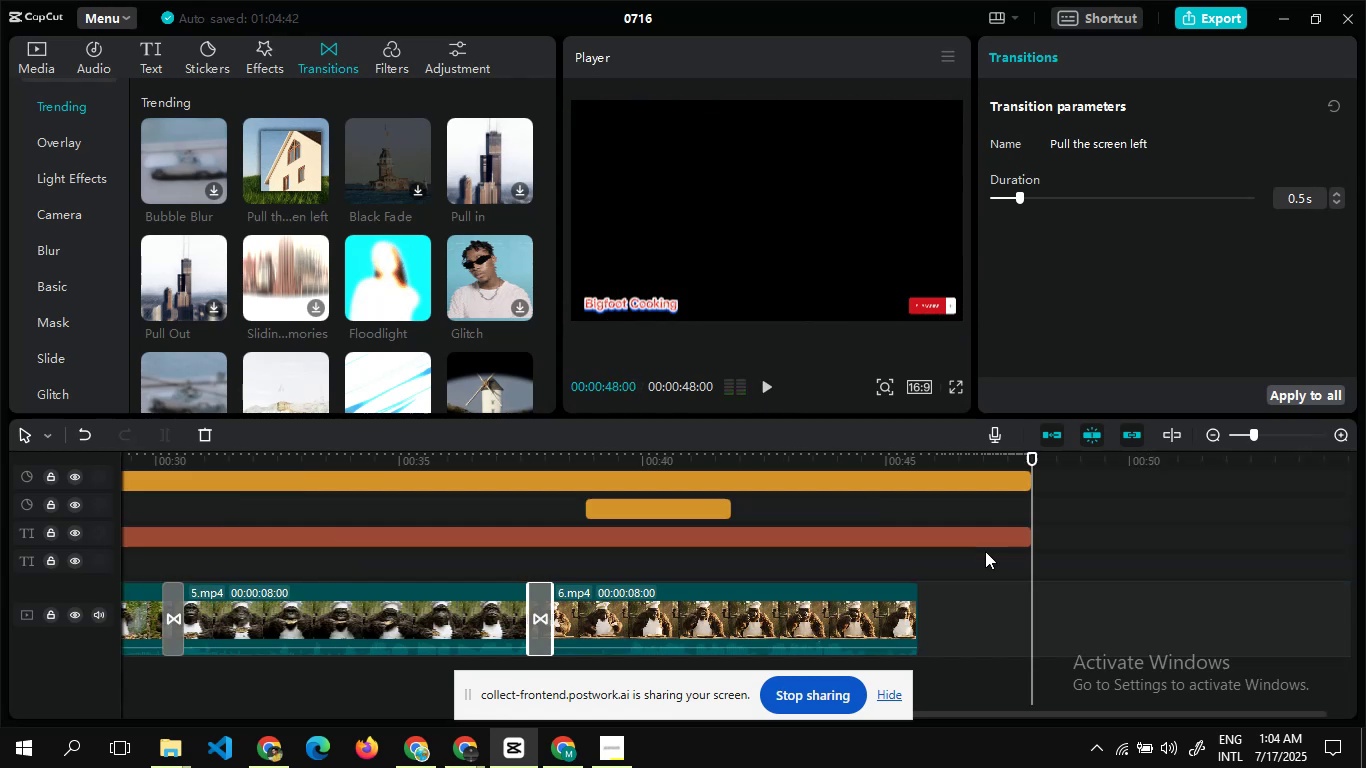 
left_click([264, 56])
 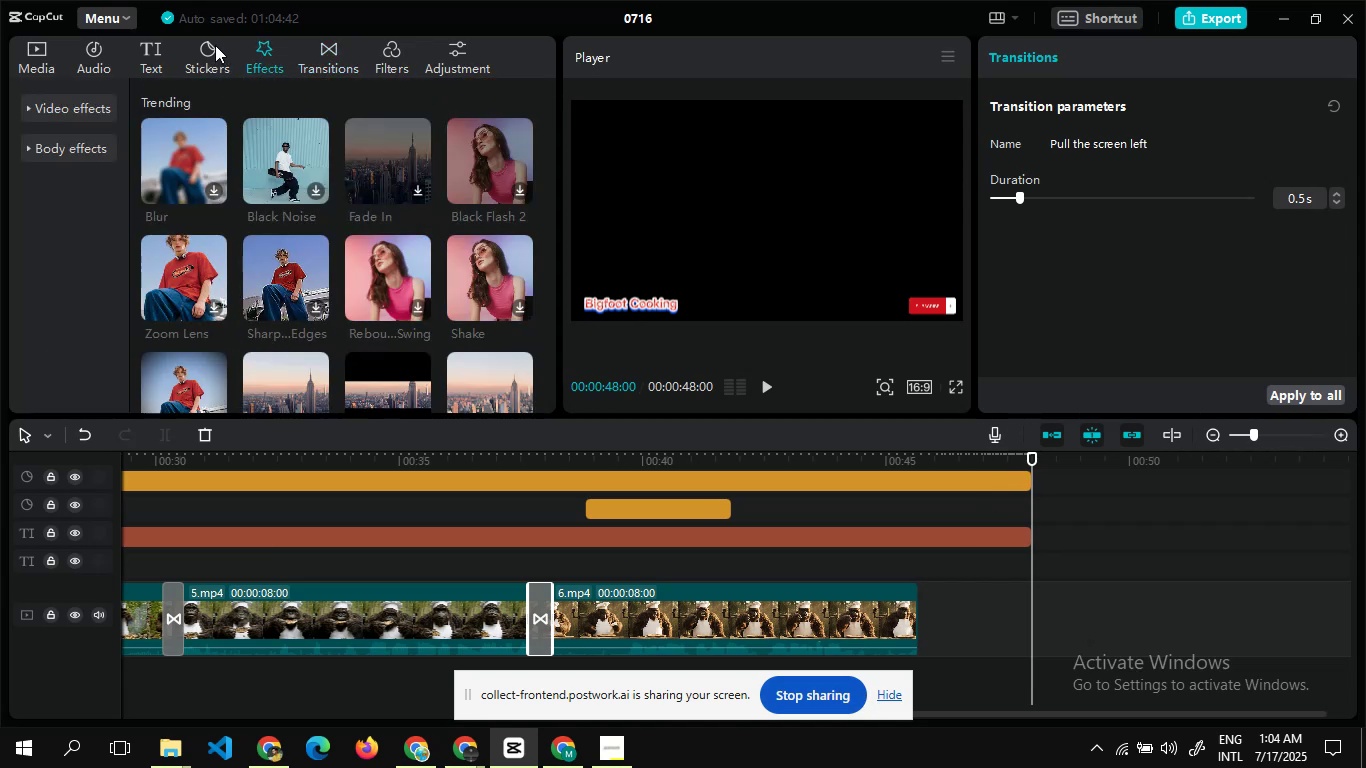 
left_click([205, 45])
 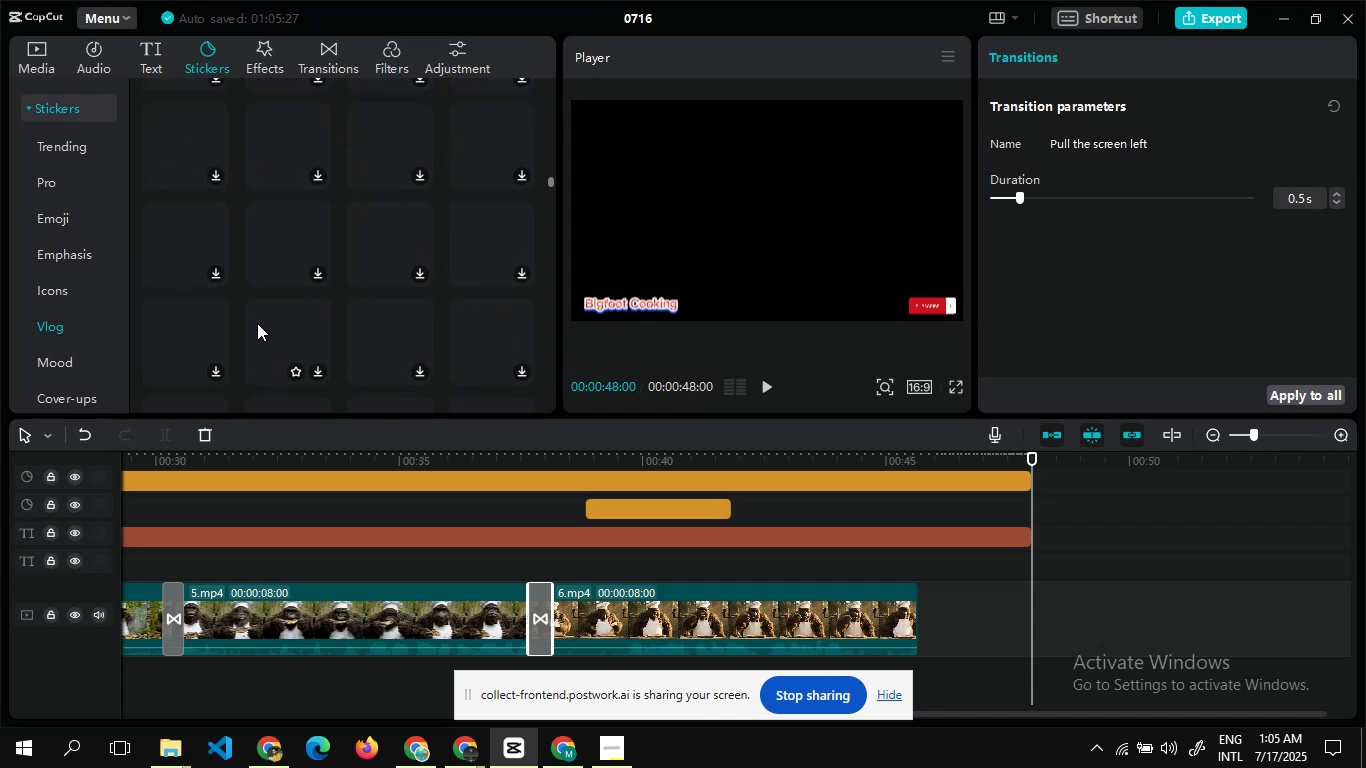 
wait(40.11)
 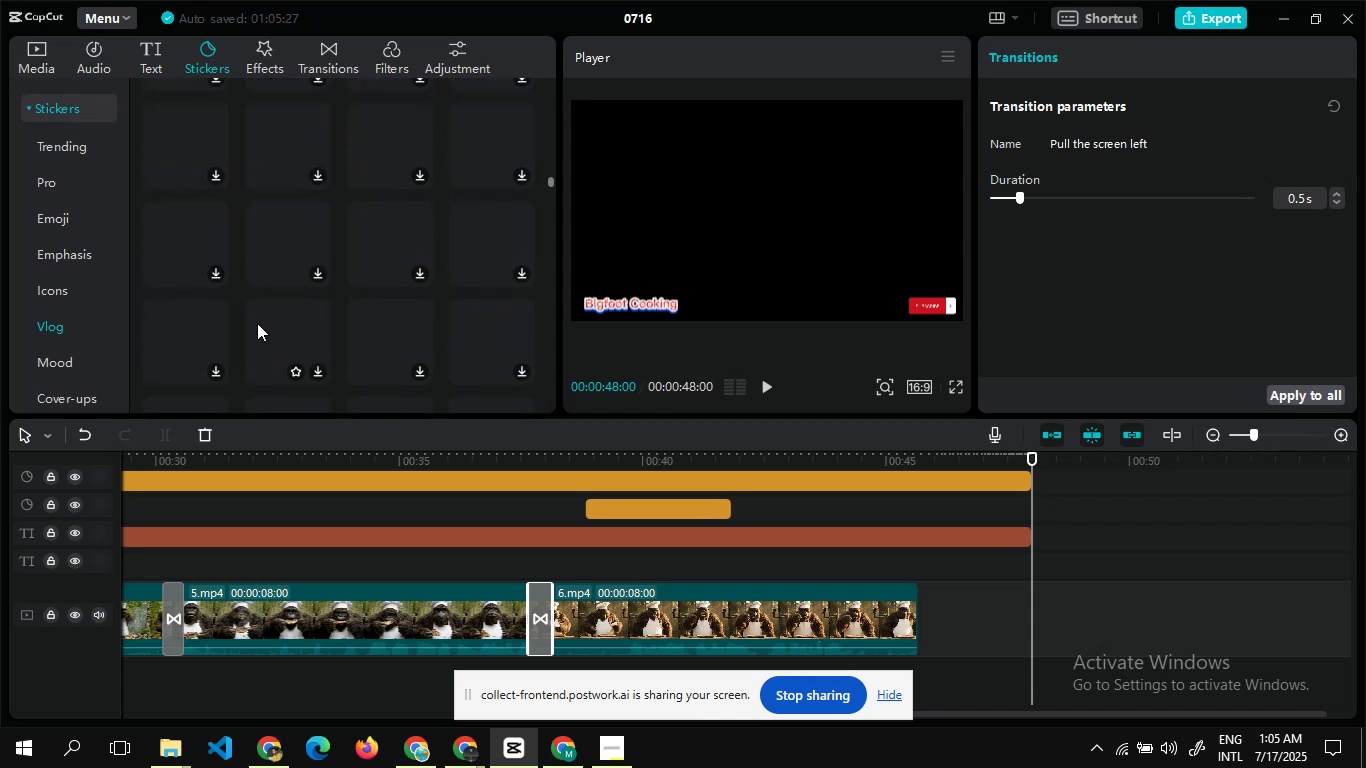 
left_click([371, 54])
 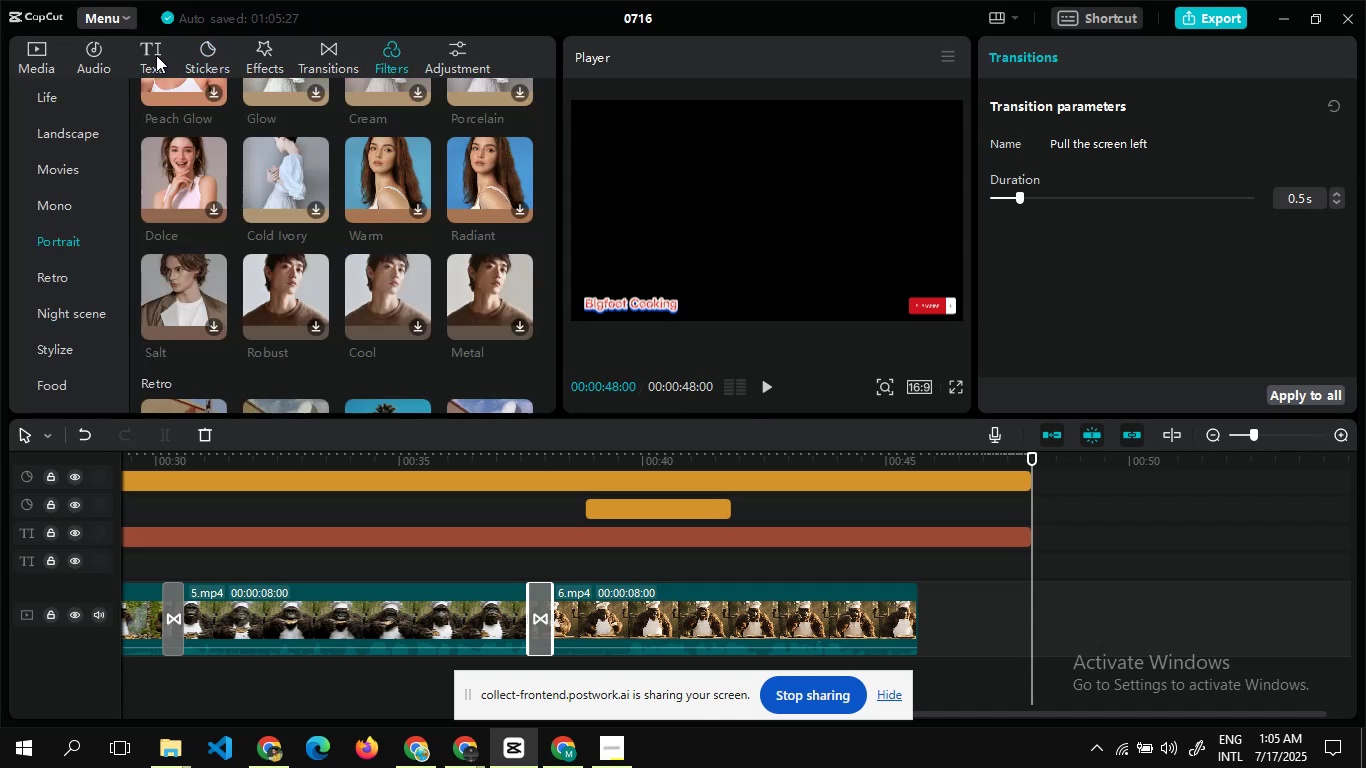 
left_click([155, 55])
 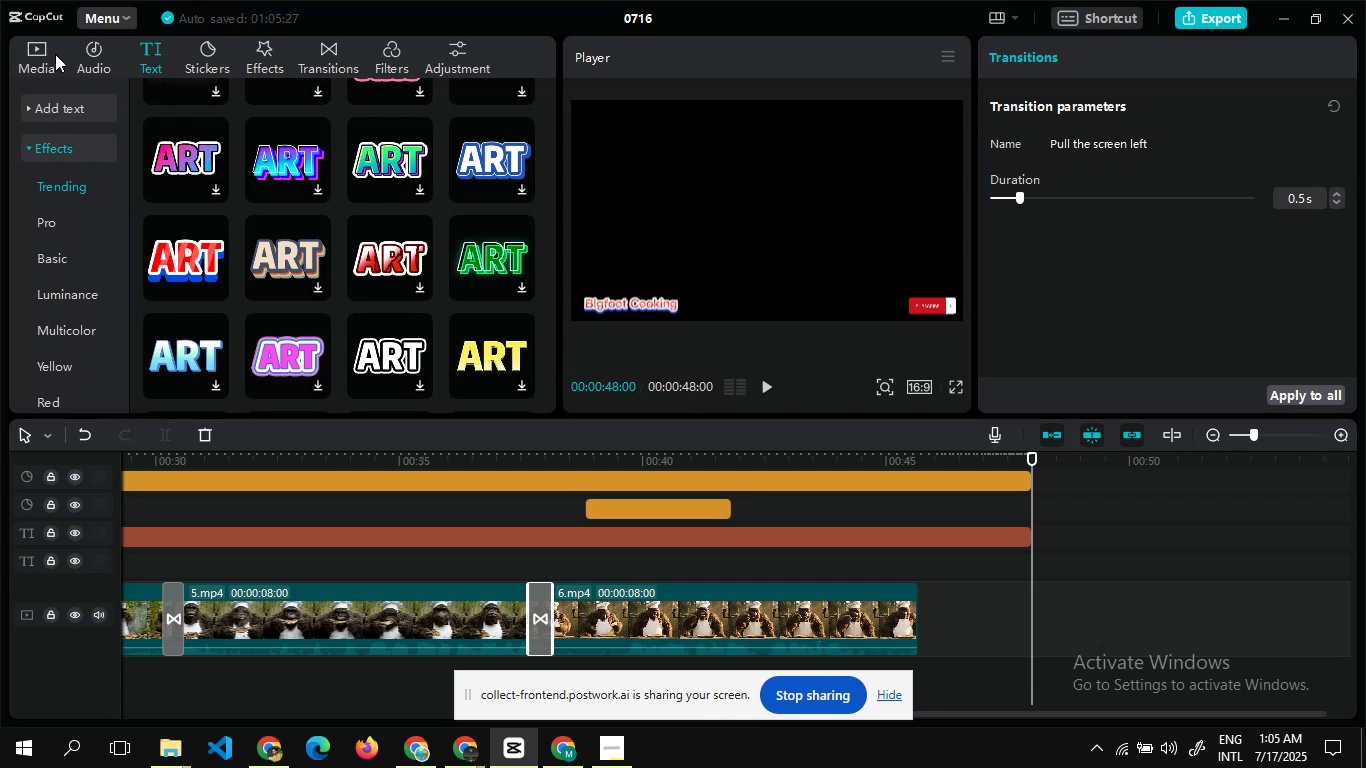 
left_click([40, 54])
 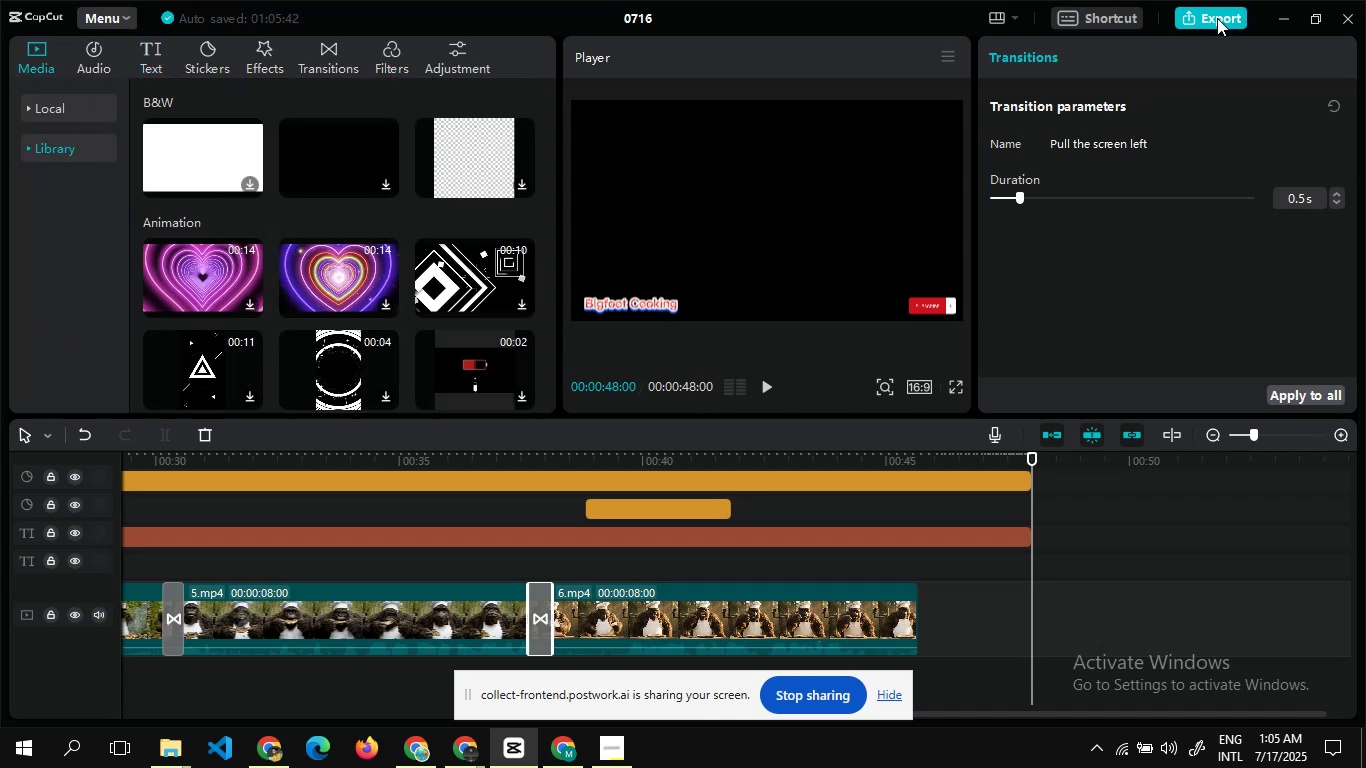 
left_click([1209, 23])
 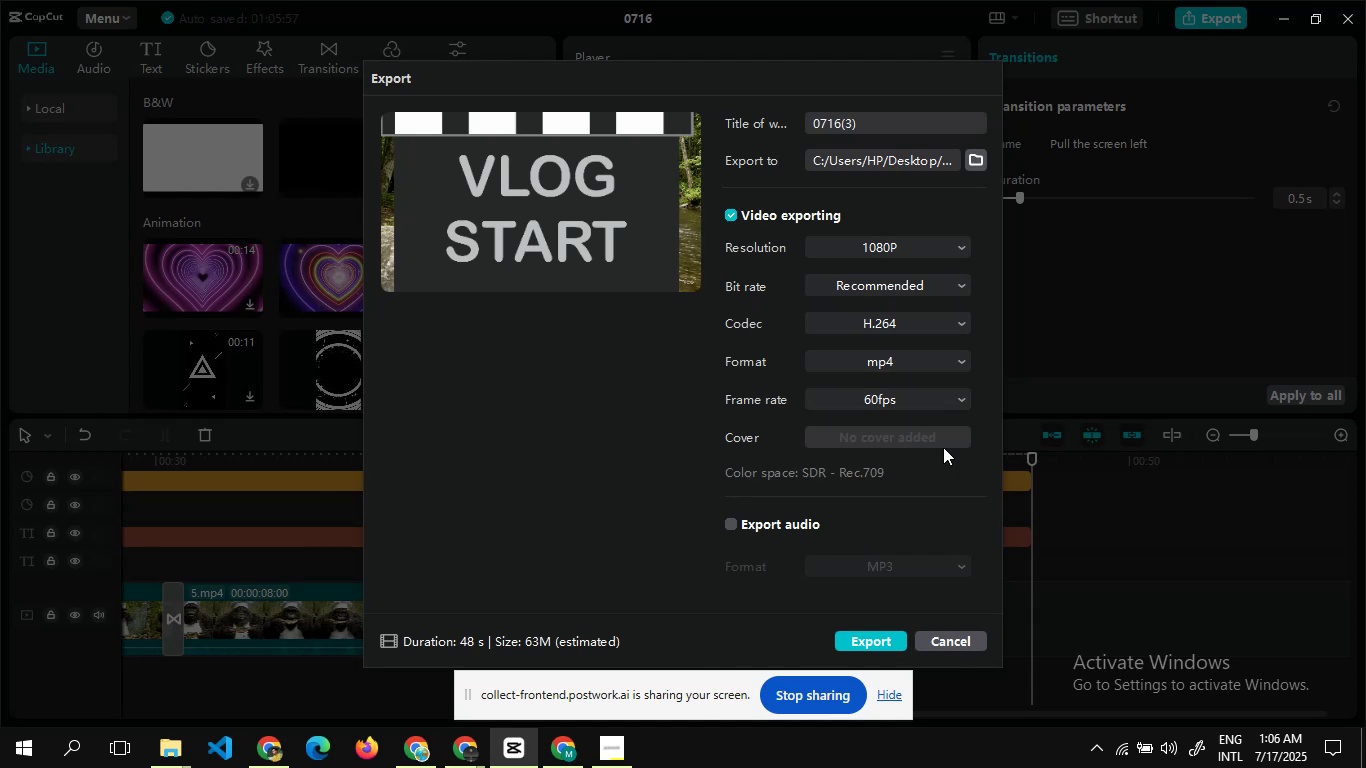 
wait(26.76)
 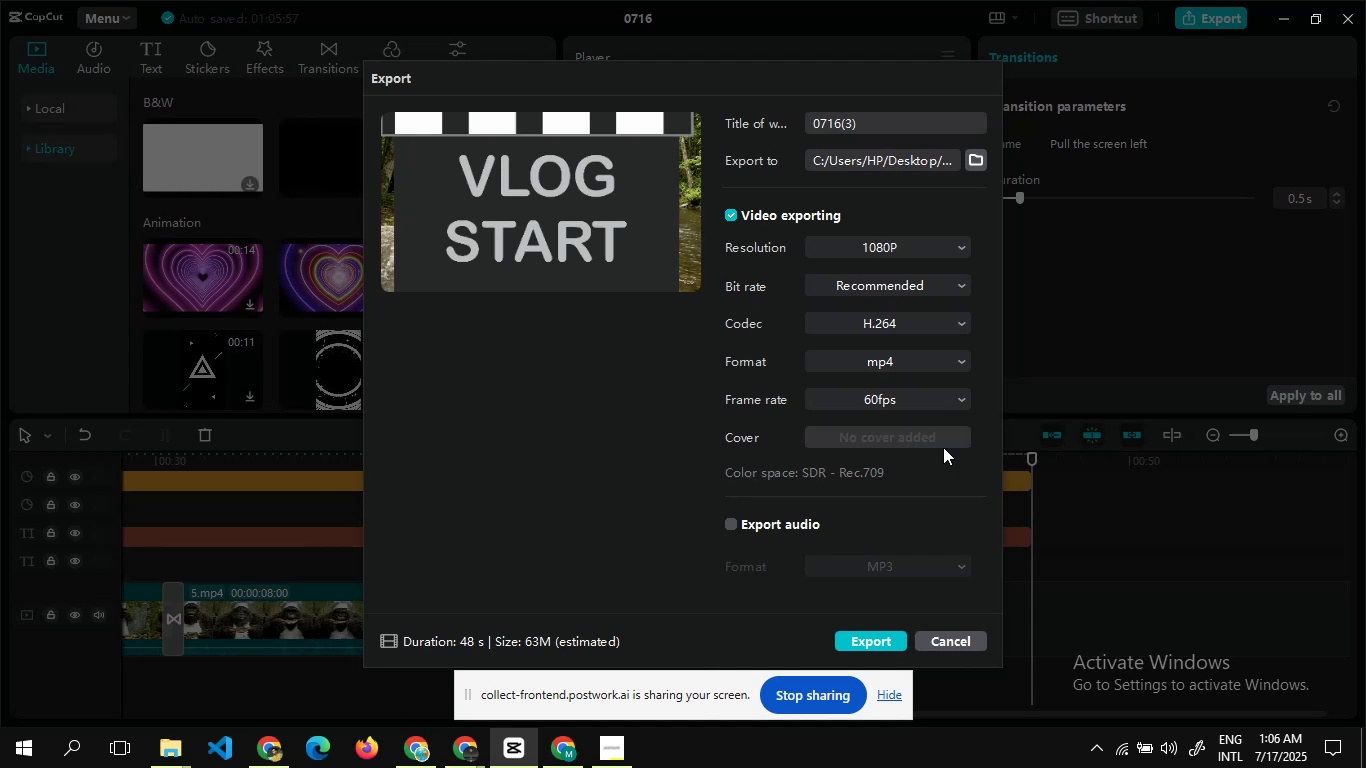 
left_click([876, 635])
 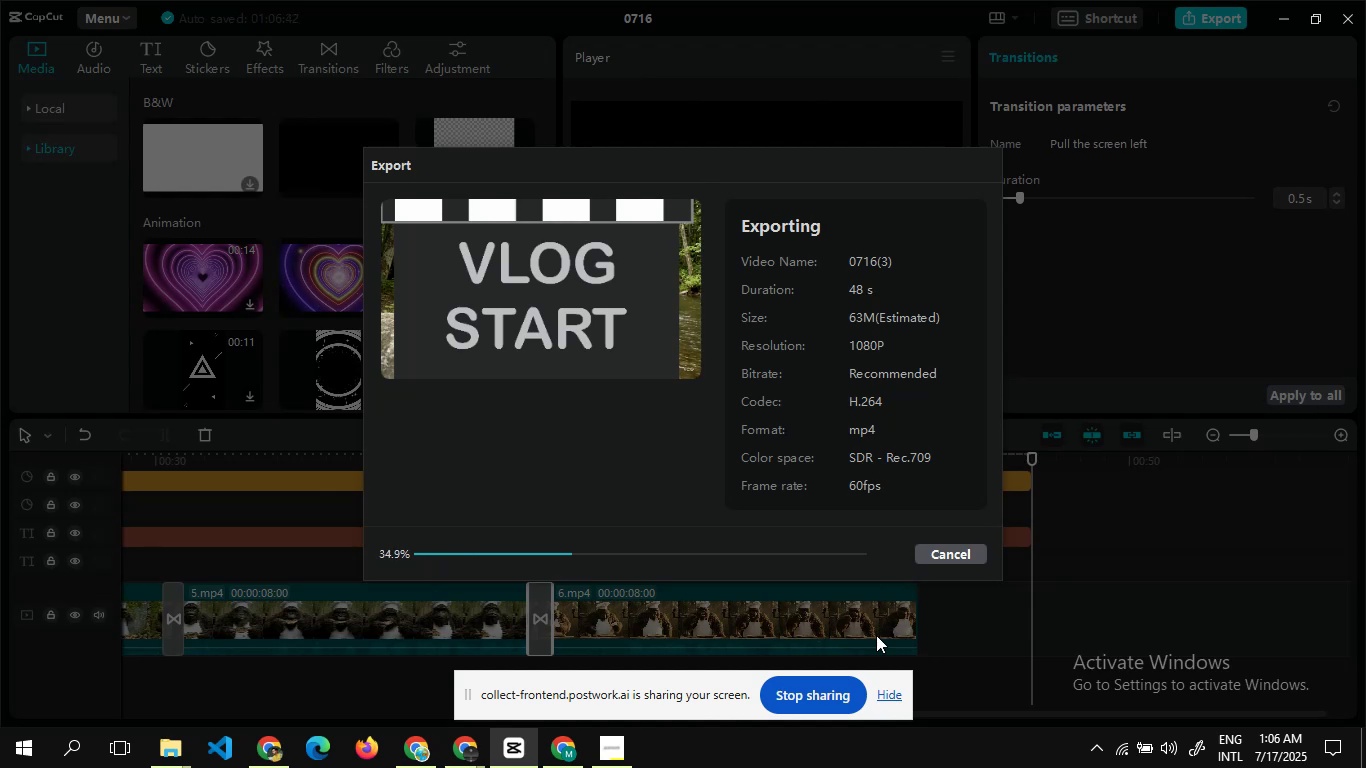 
wait(37.23)
 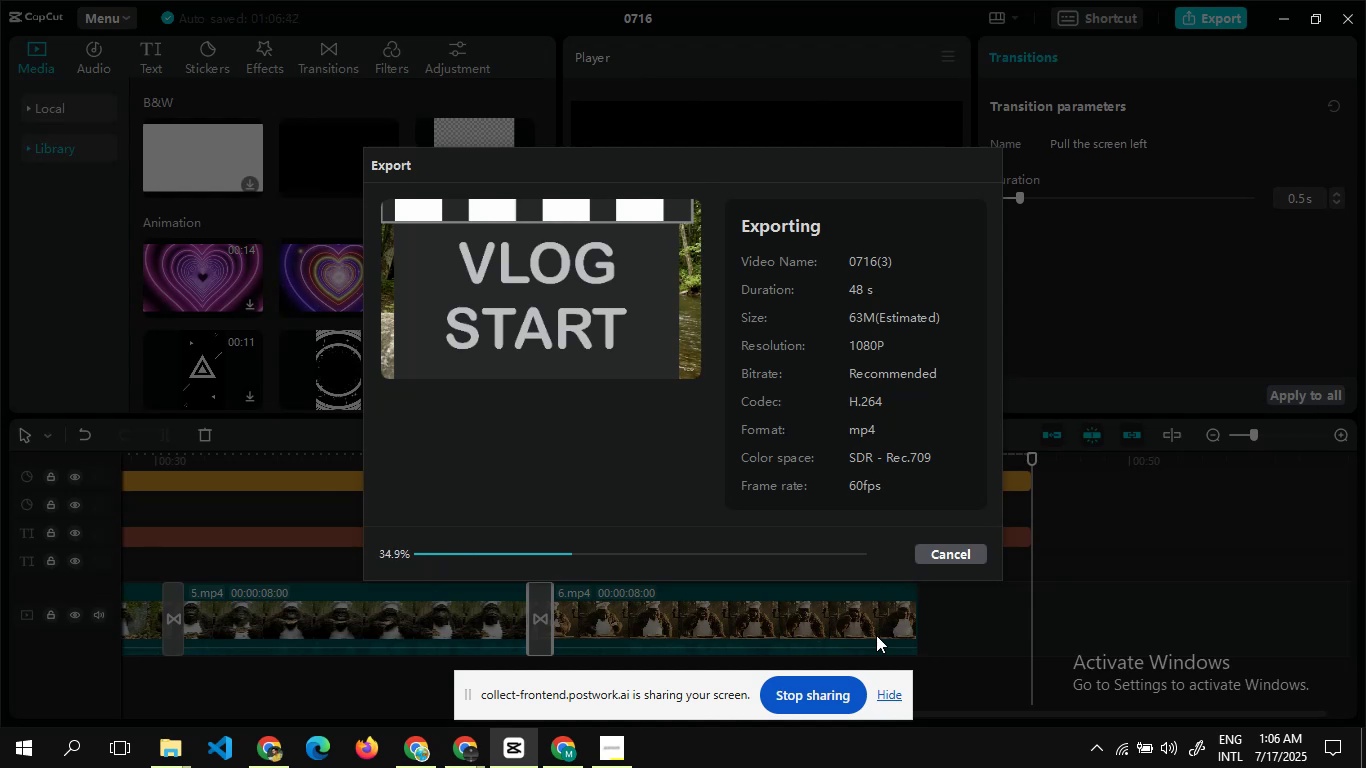 
left_click([419, 746])
 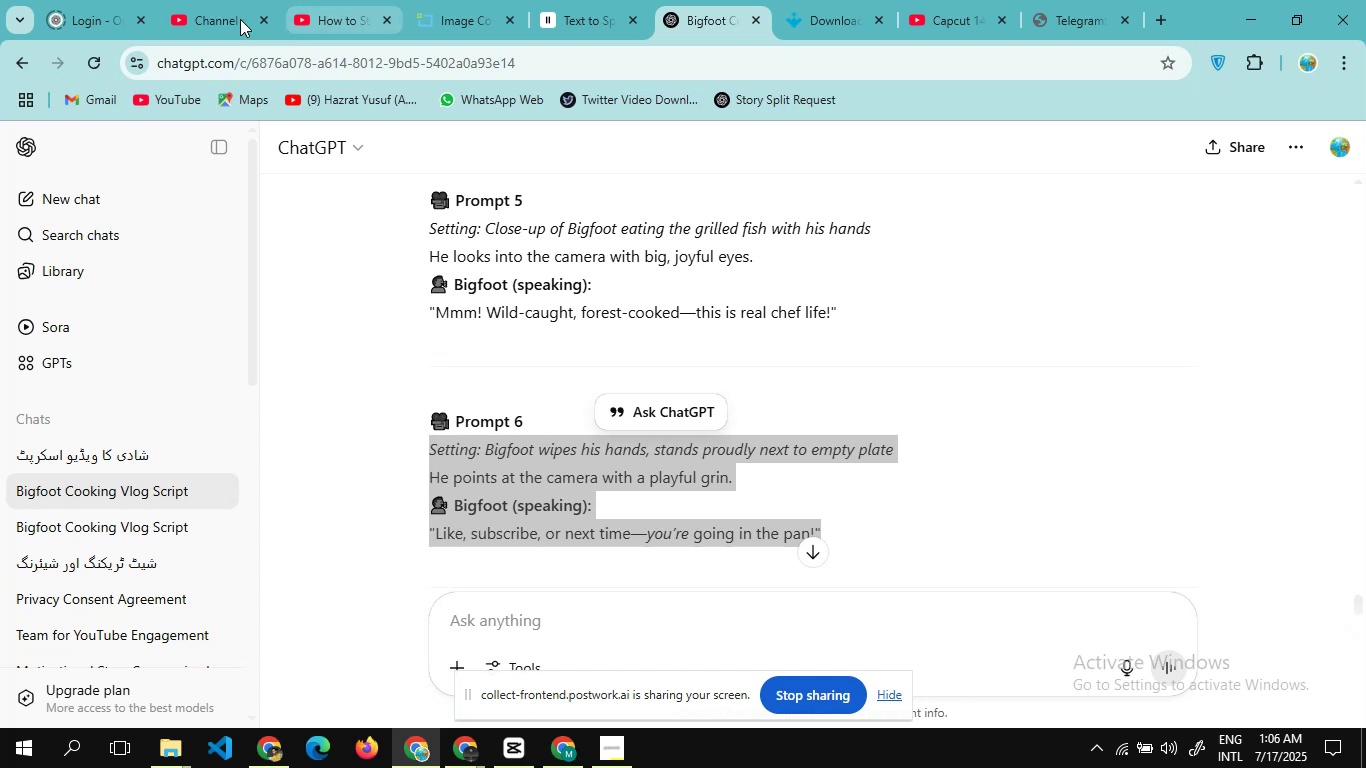 
left_click([227, 13])
 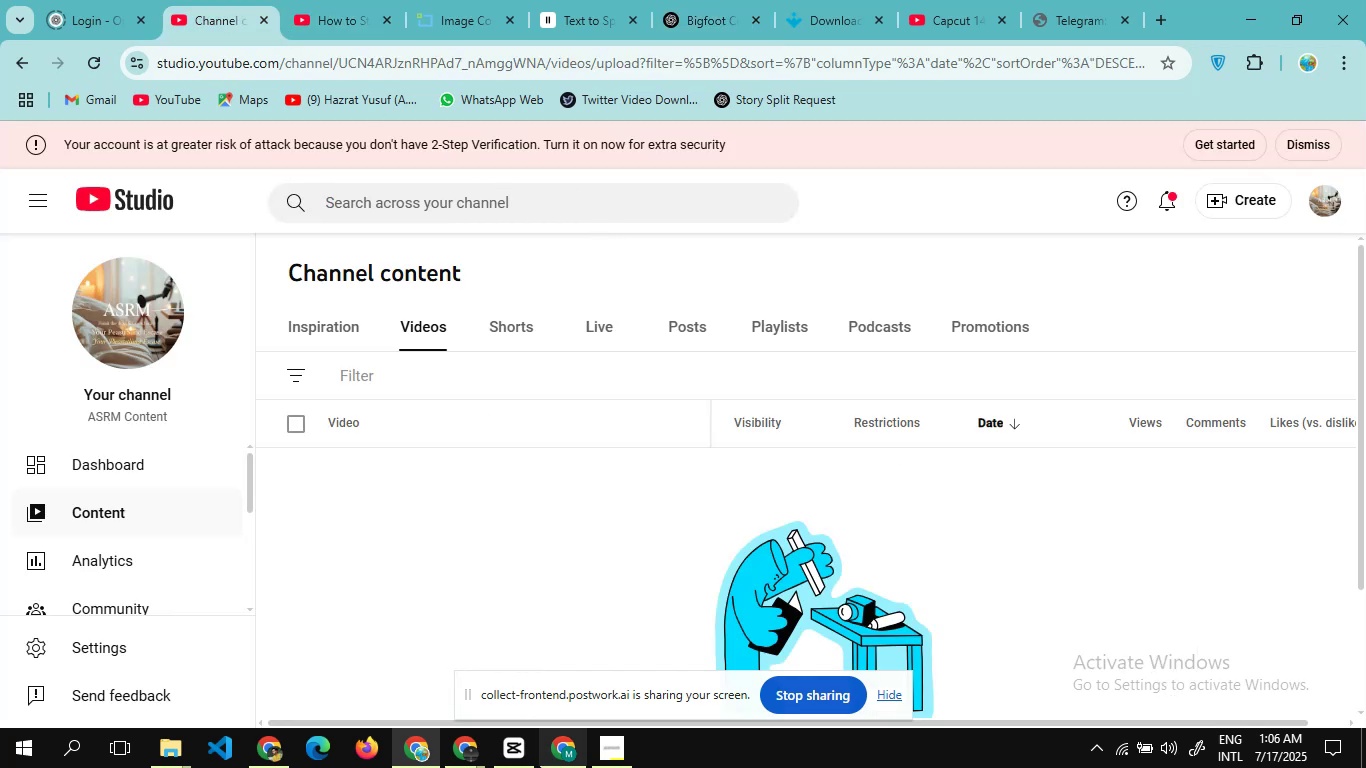 
wait(6.97)
 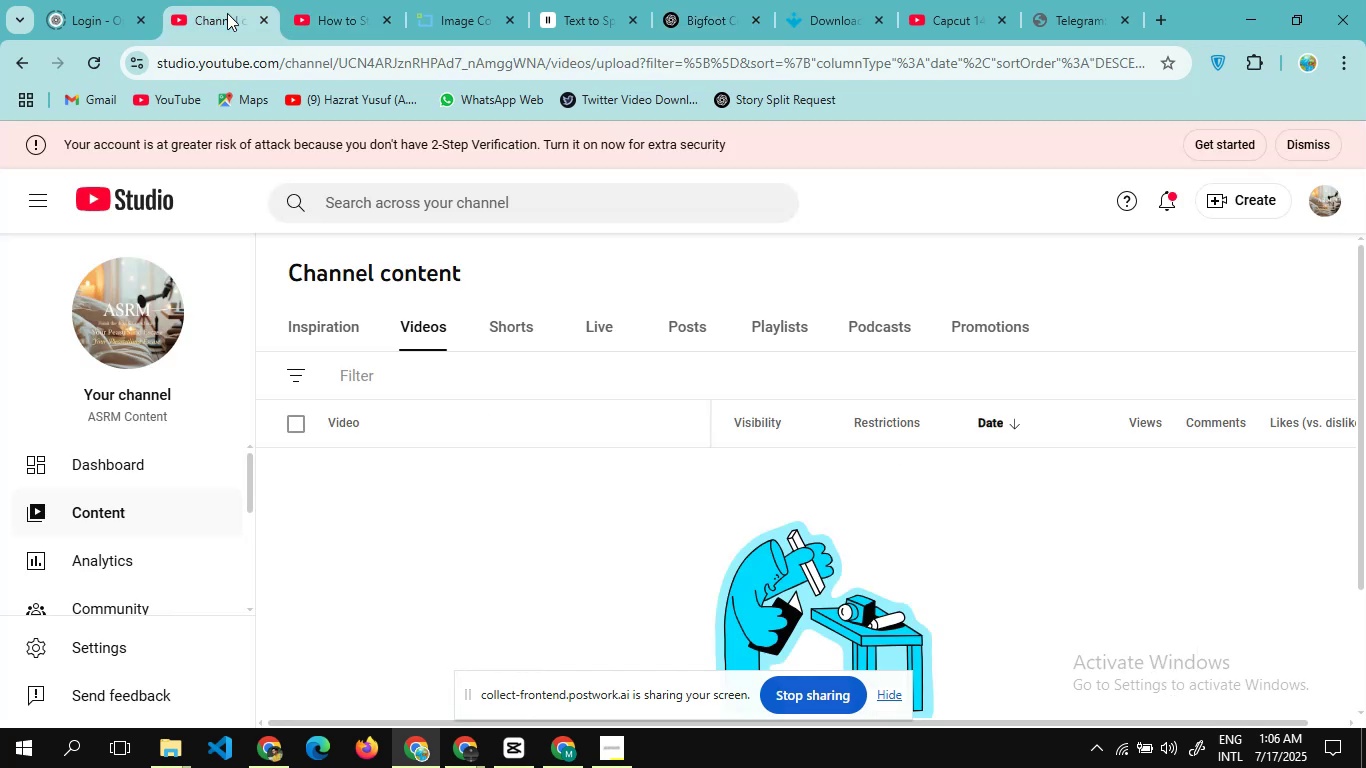 
left_click([713, 13])
 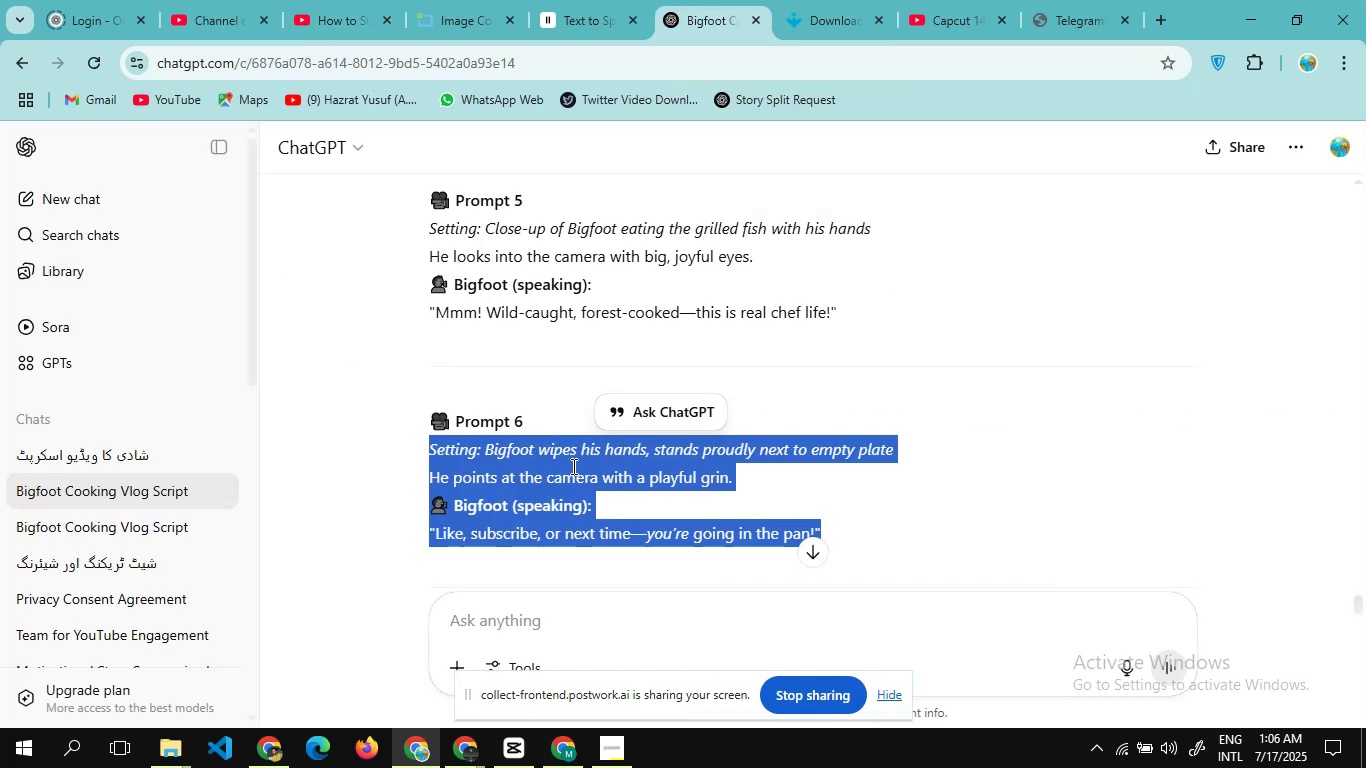 
scroll: coordinate [570, 462], scroll_direction: down, amount: 3.0
 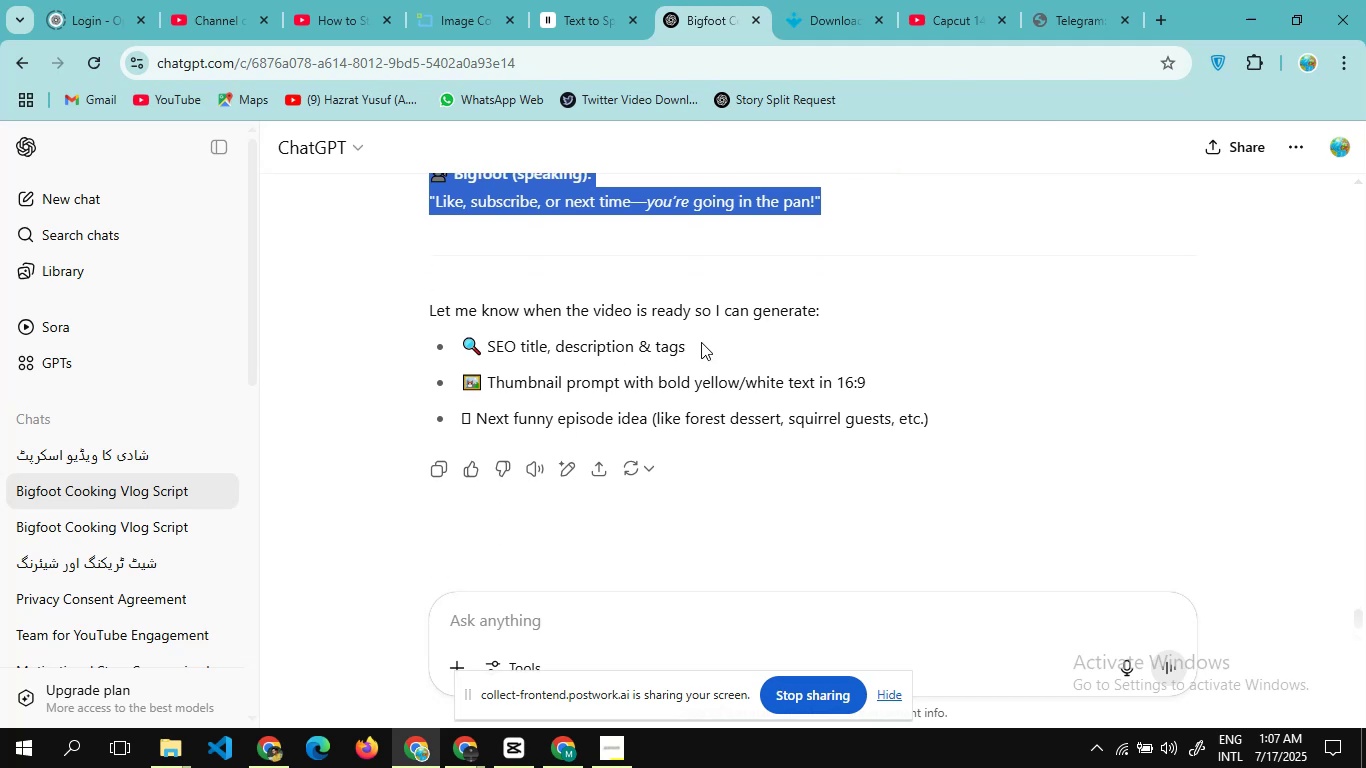 
left_click_drag(start_coordinate=[700, 345], to_coordinate=[483, 346])
 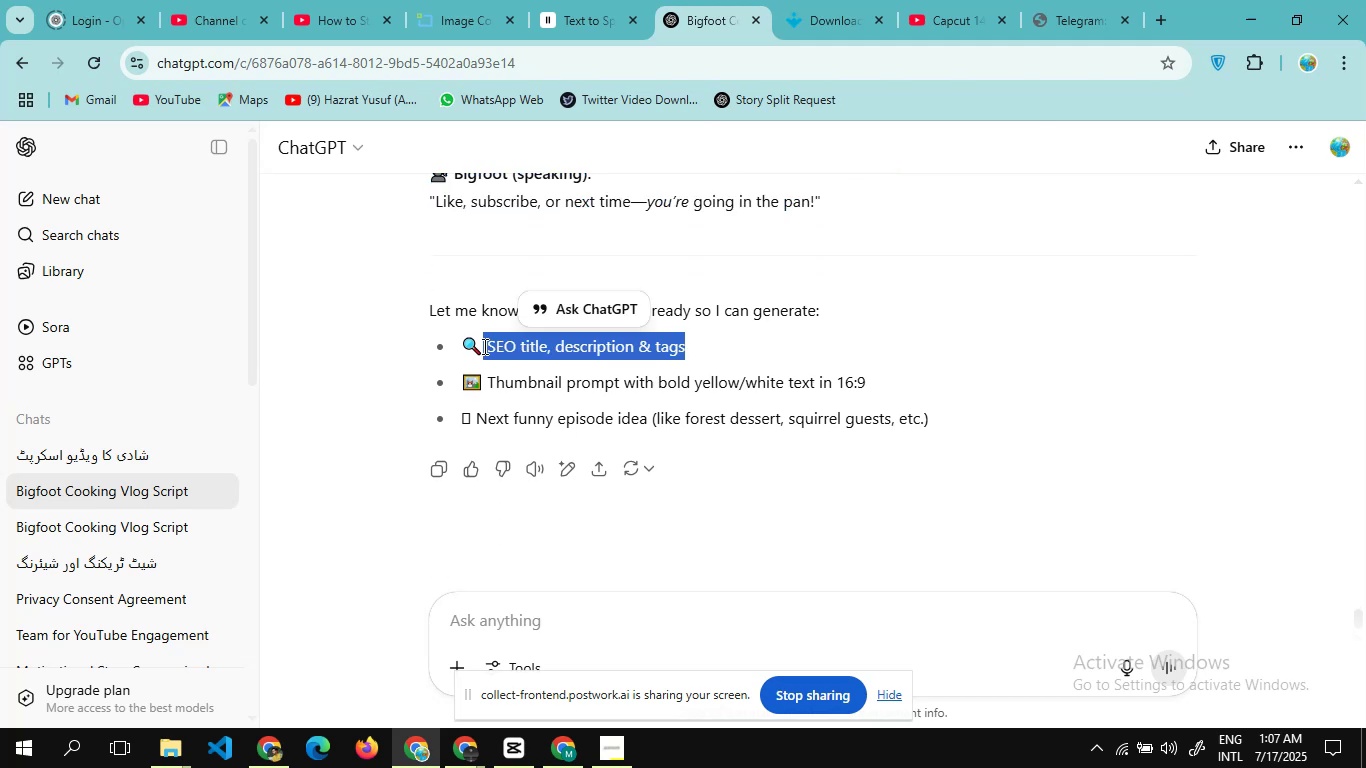 
hold_key(key=ControlLeft, duration=1.11)
 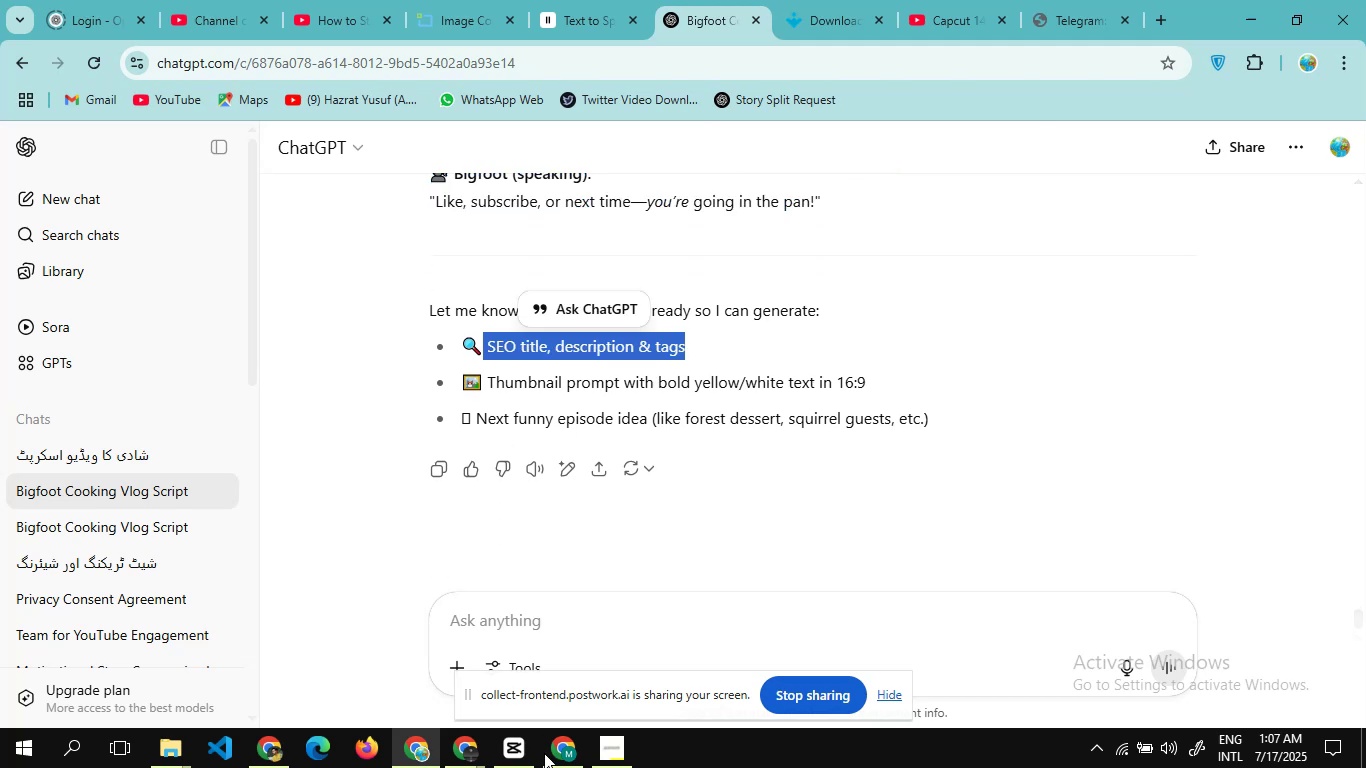 
hold_key(key=C, duration=0.33)
 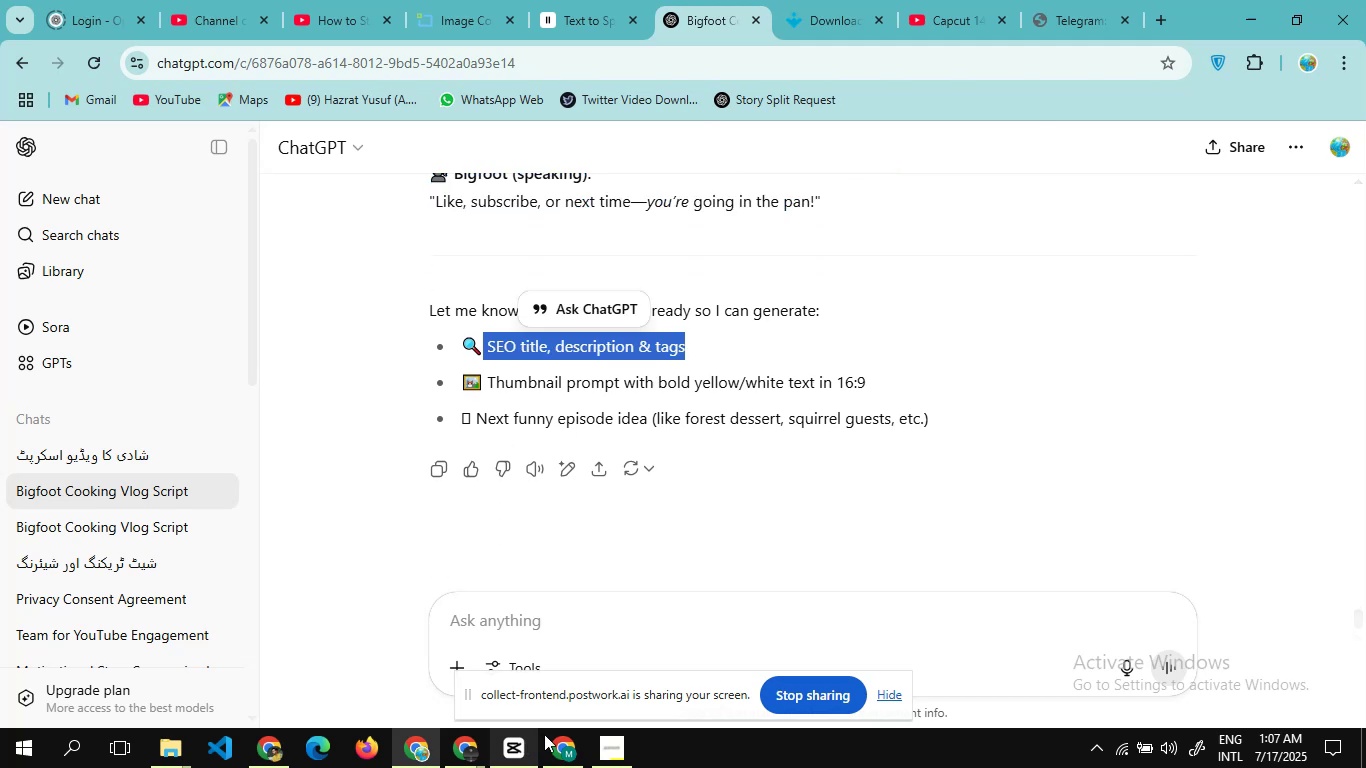 
left_click([549, 736])
 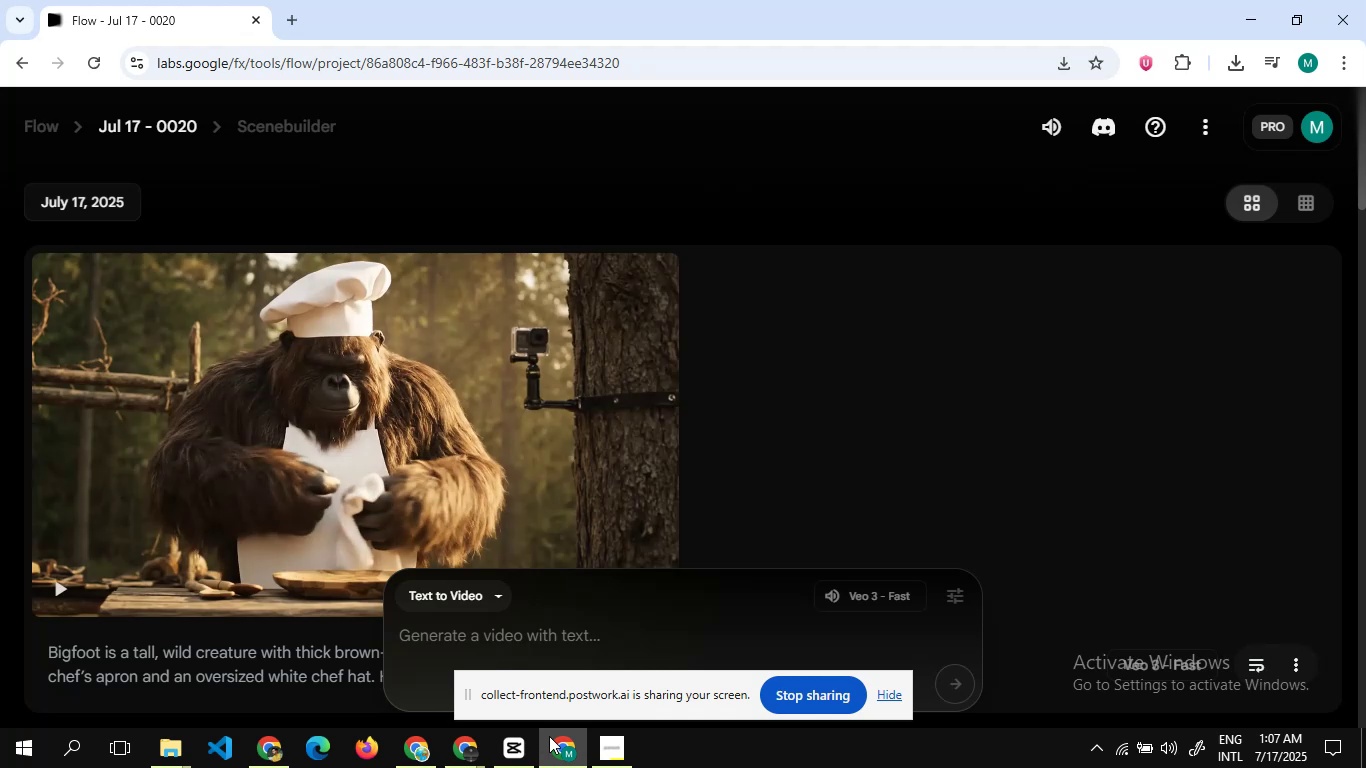 
wait(17.68)
 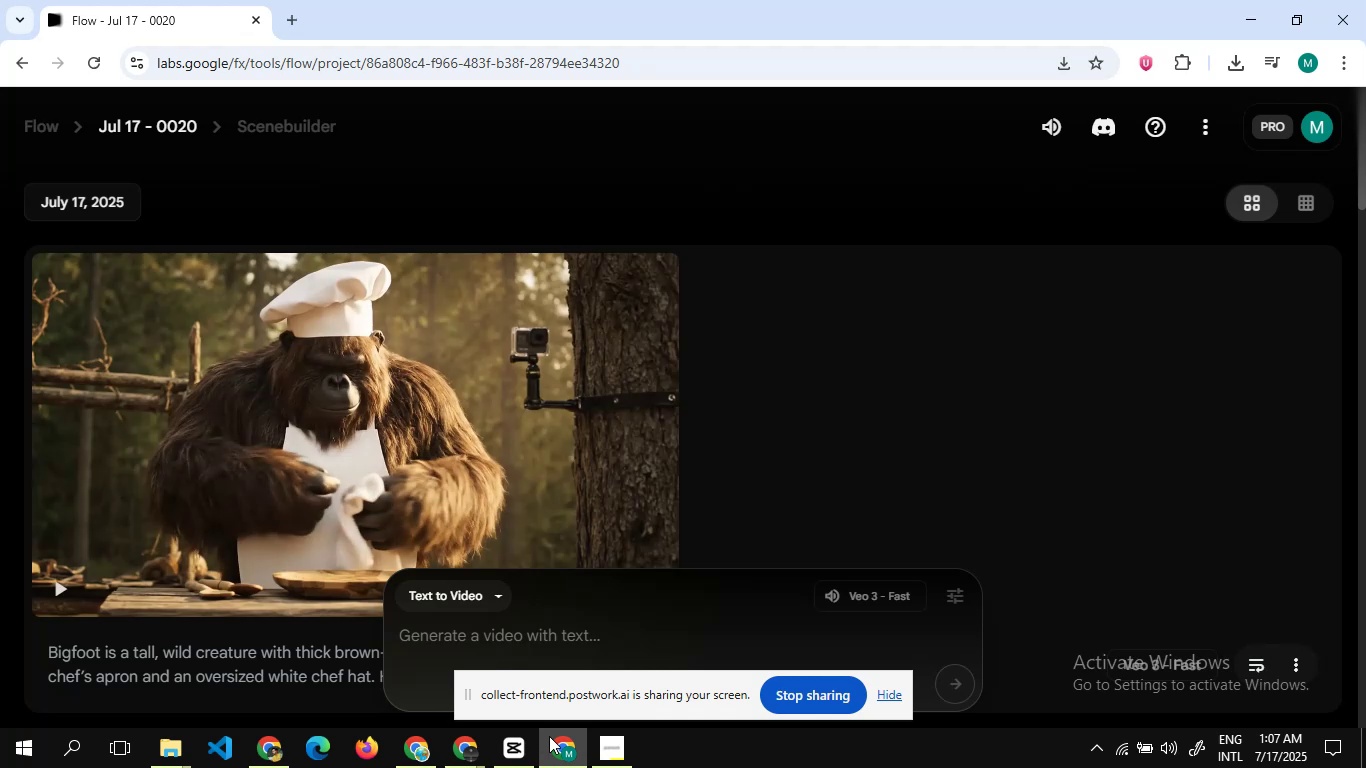 
scroll: coordinate [535, 555], scroll_direction: up, amount: 1.0
 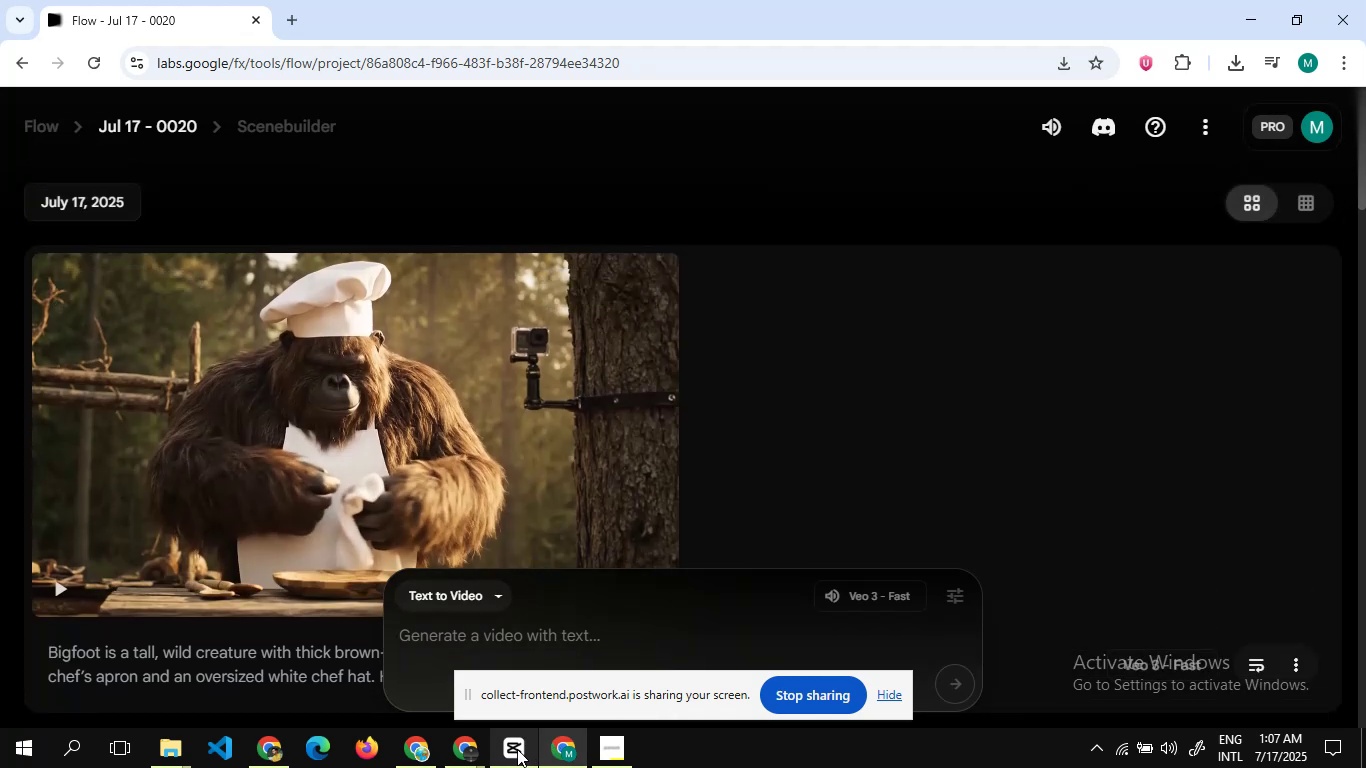 
left_click([517, 749])
 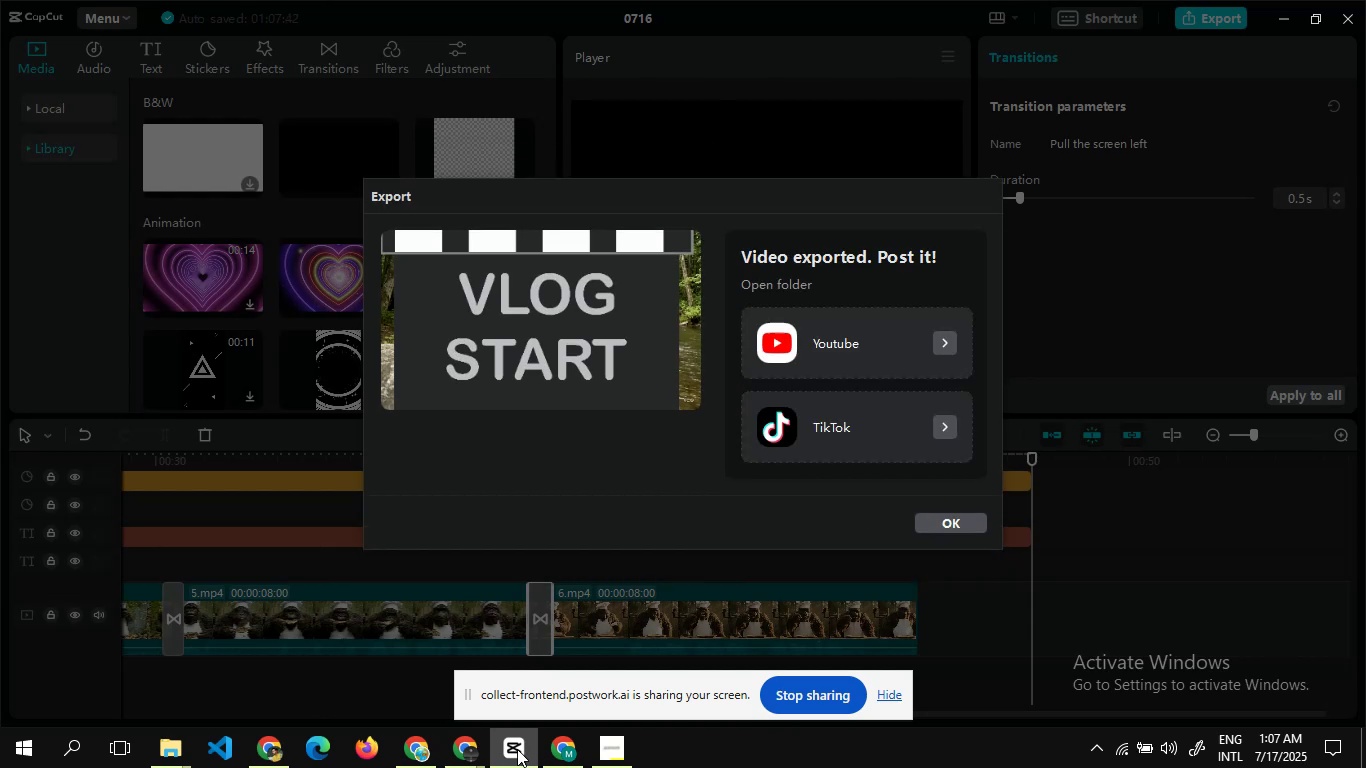 
wait(24.11)
 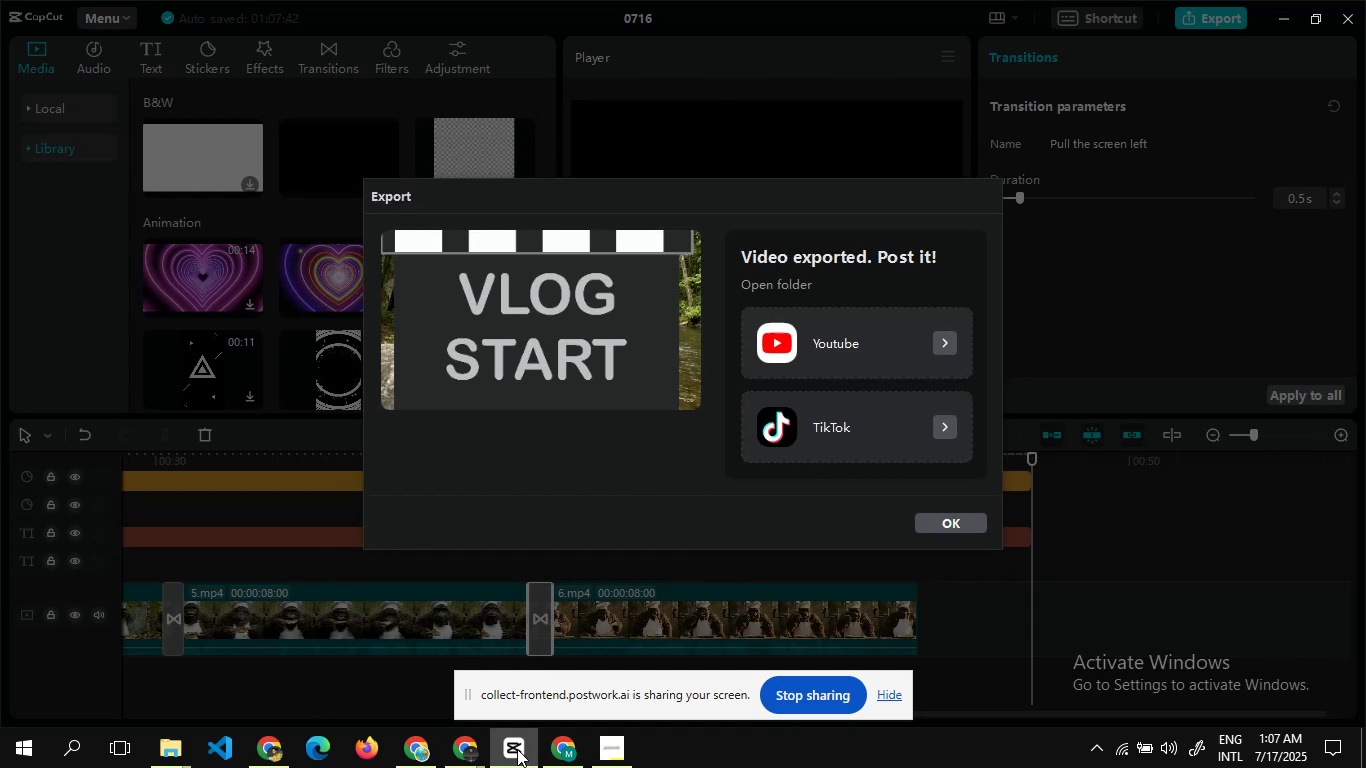 
left_click([951, 521])
 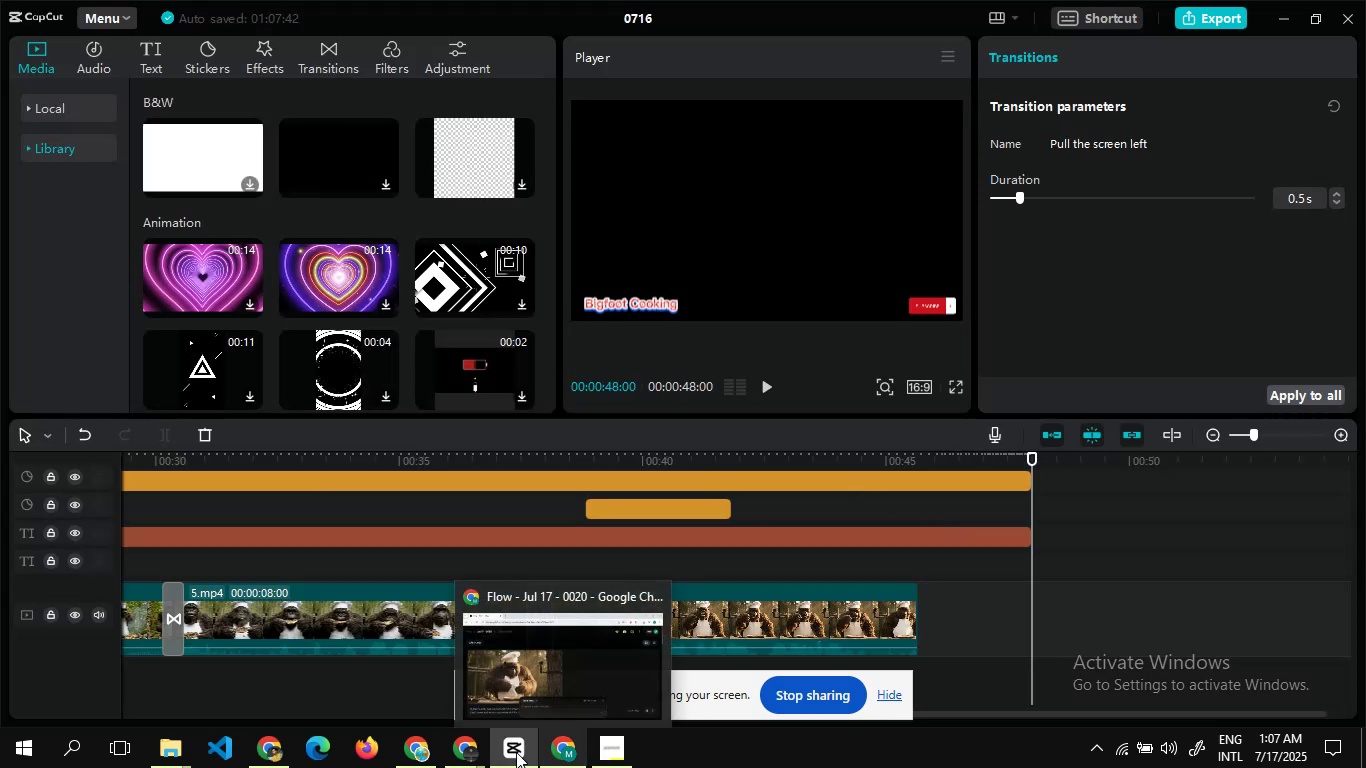 
left_click([409, 742])
 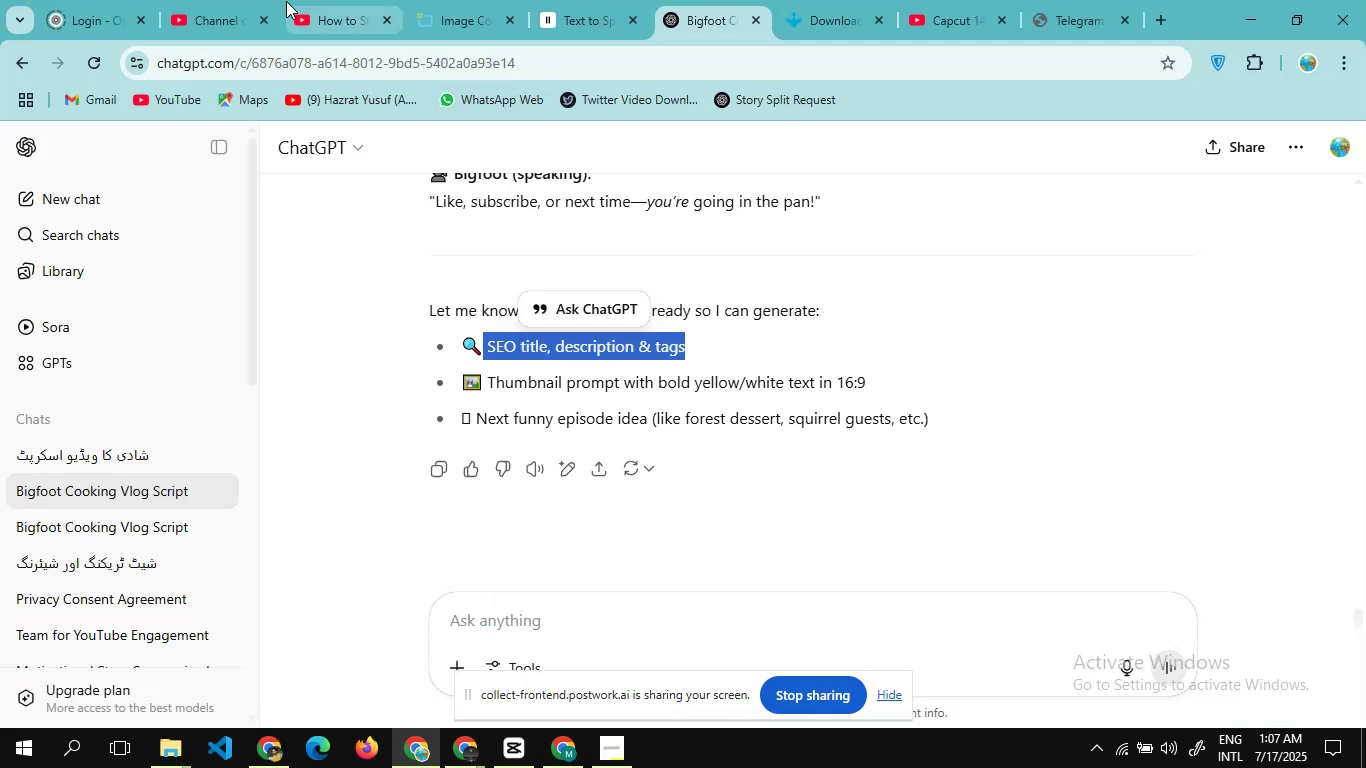 
left_click([225, 15])
 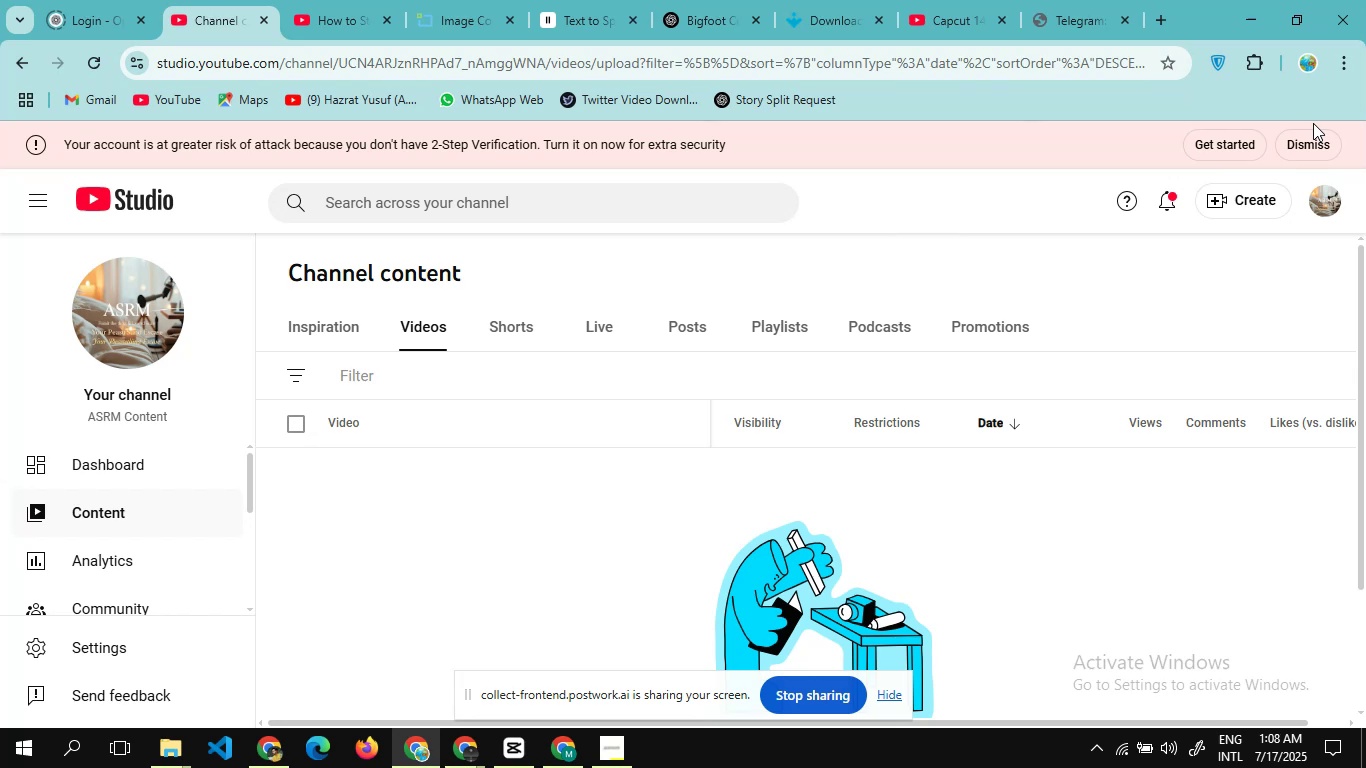 
wait(20.32)
 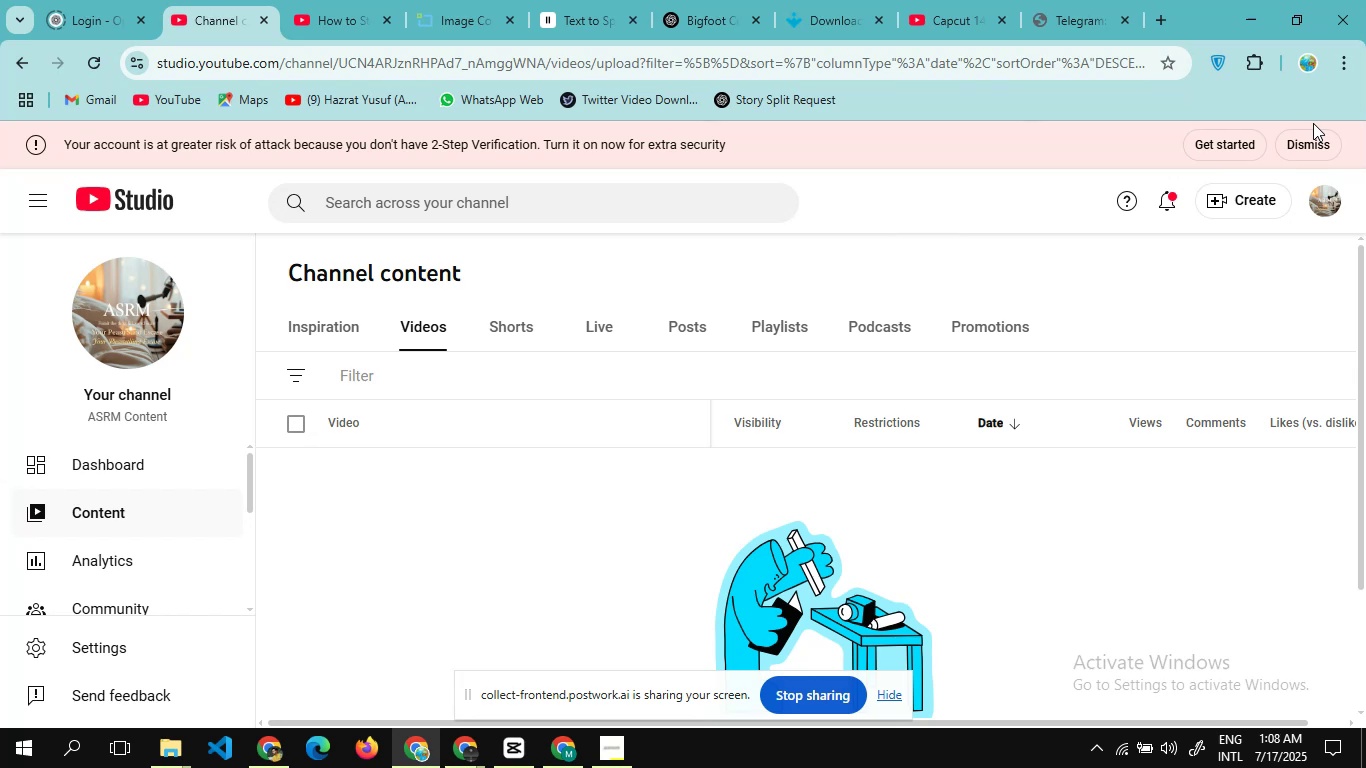 
left_click([1218, 137])
 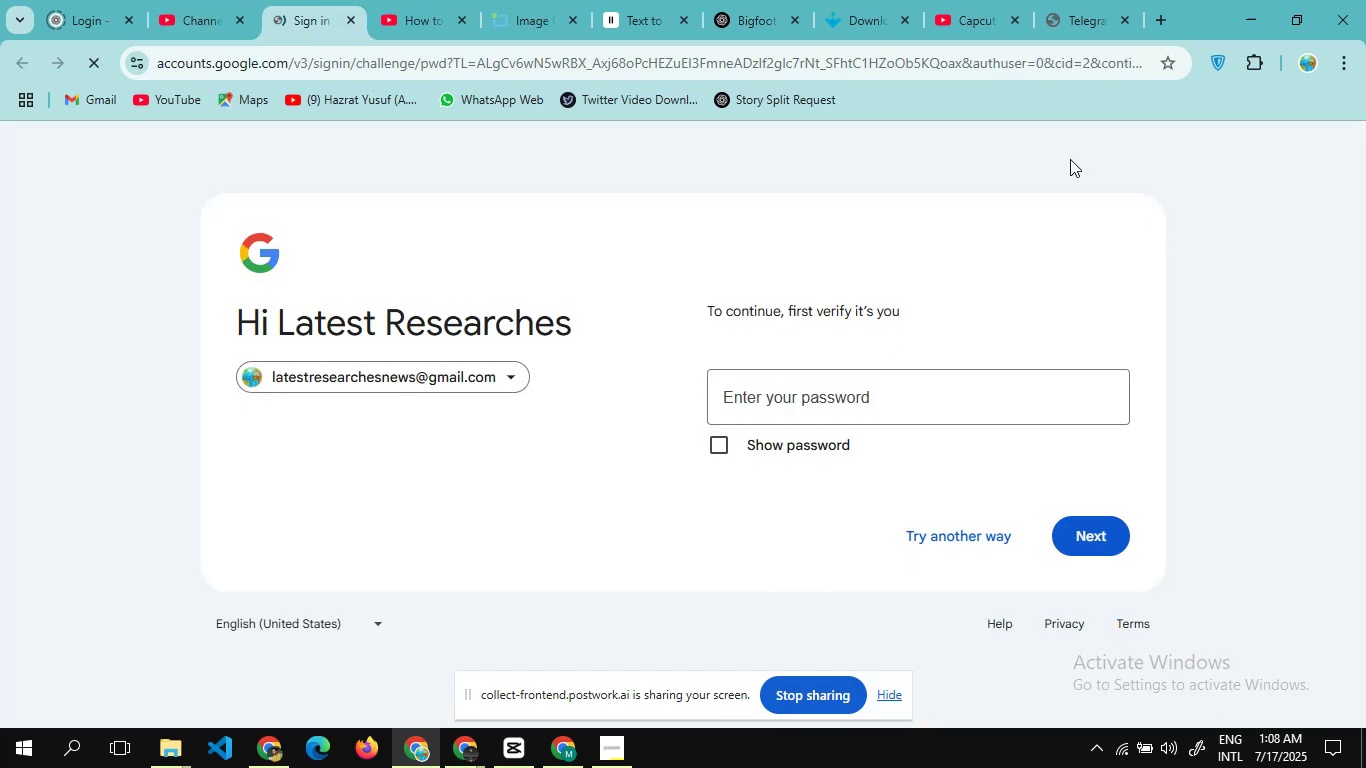 
wait(13.15)
 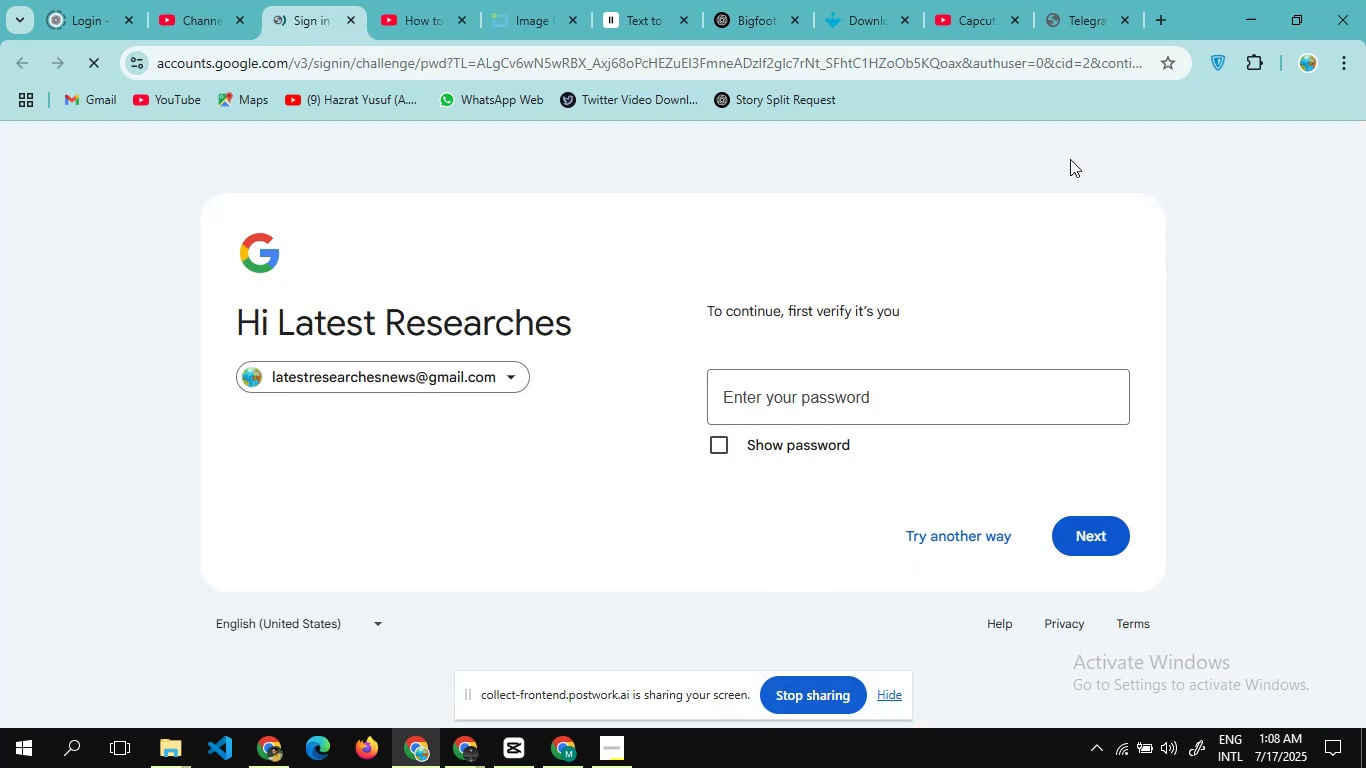 
left_click([511, 377])
 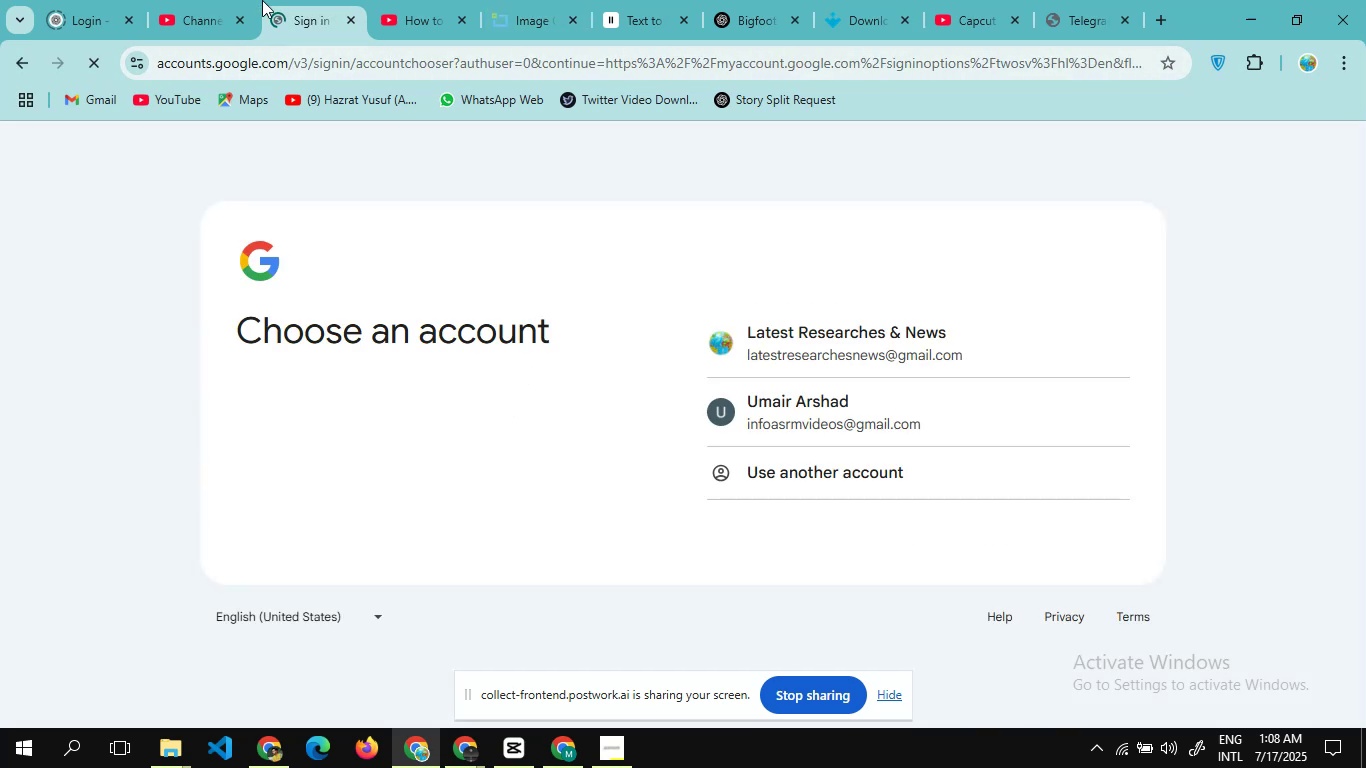 
left_click([177, 20])
 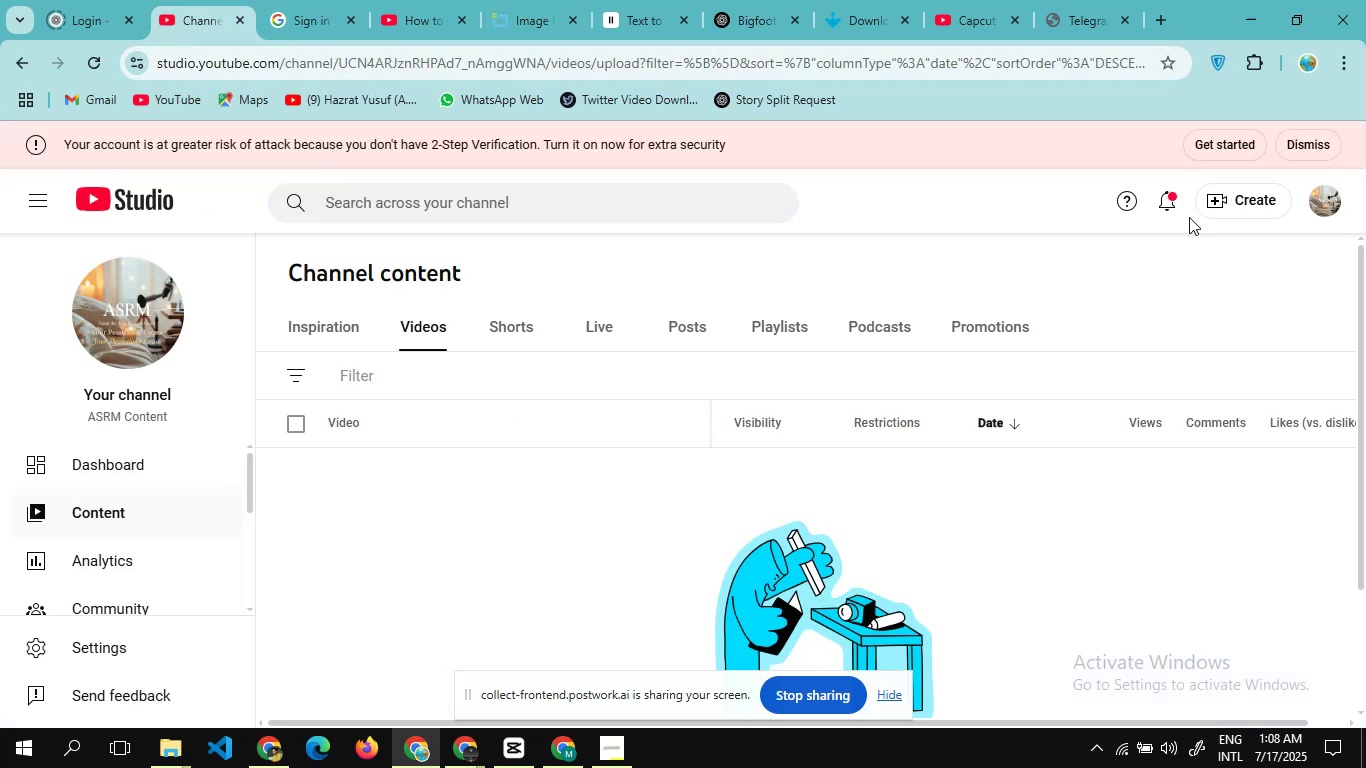 
left_click([1250, 205])
 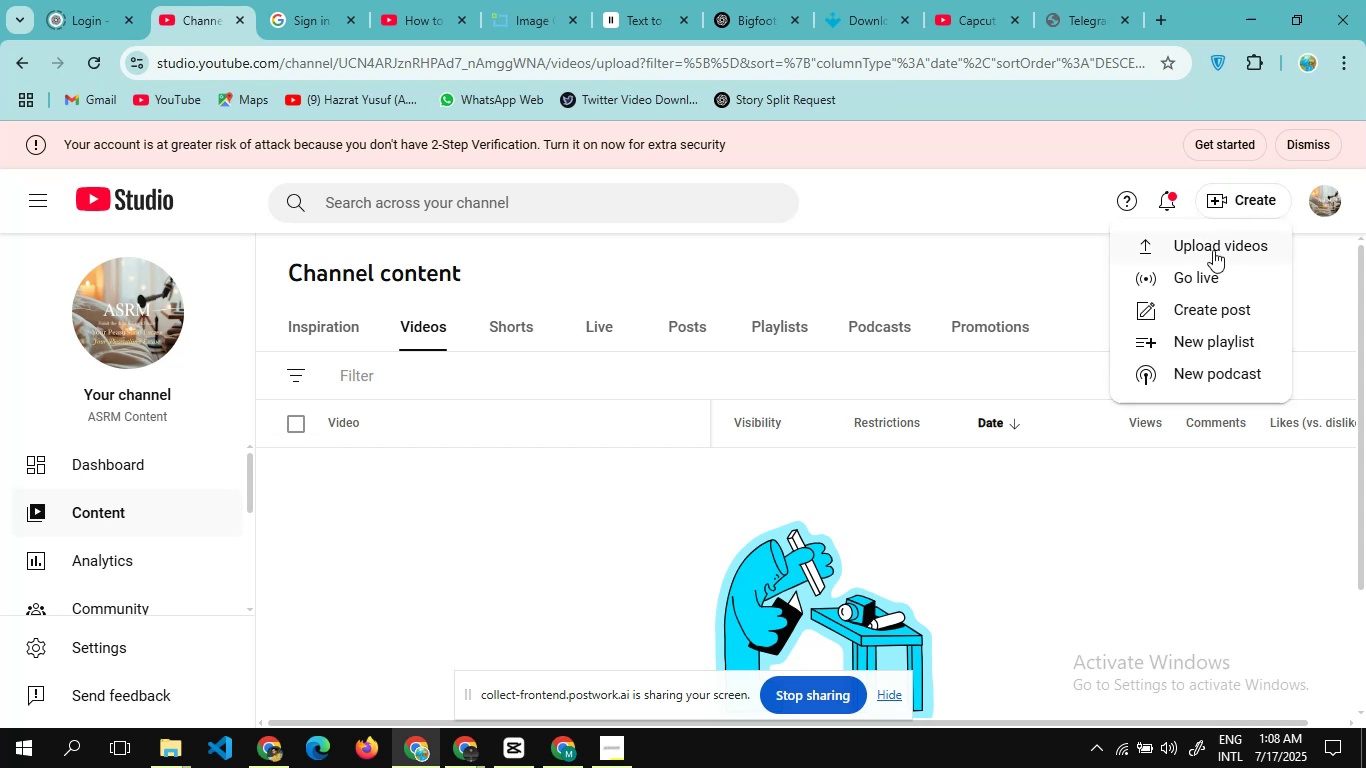 
left_click([1209, 257])
 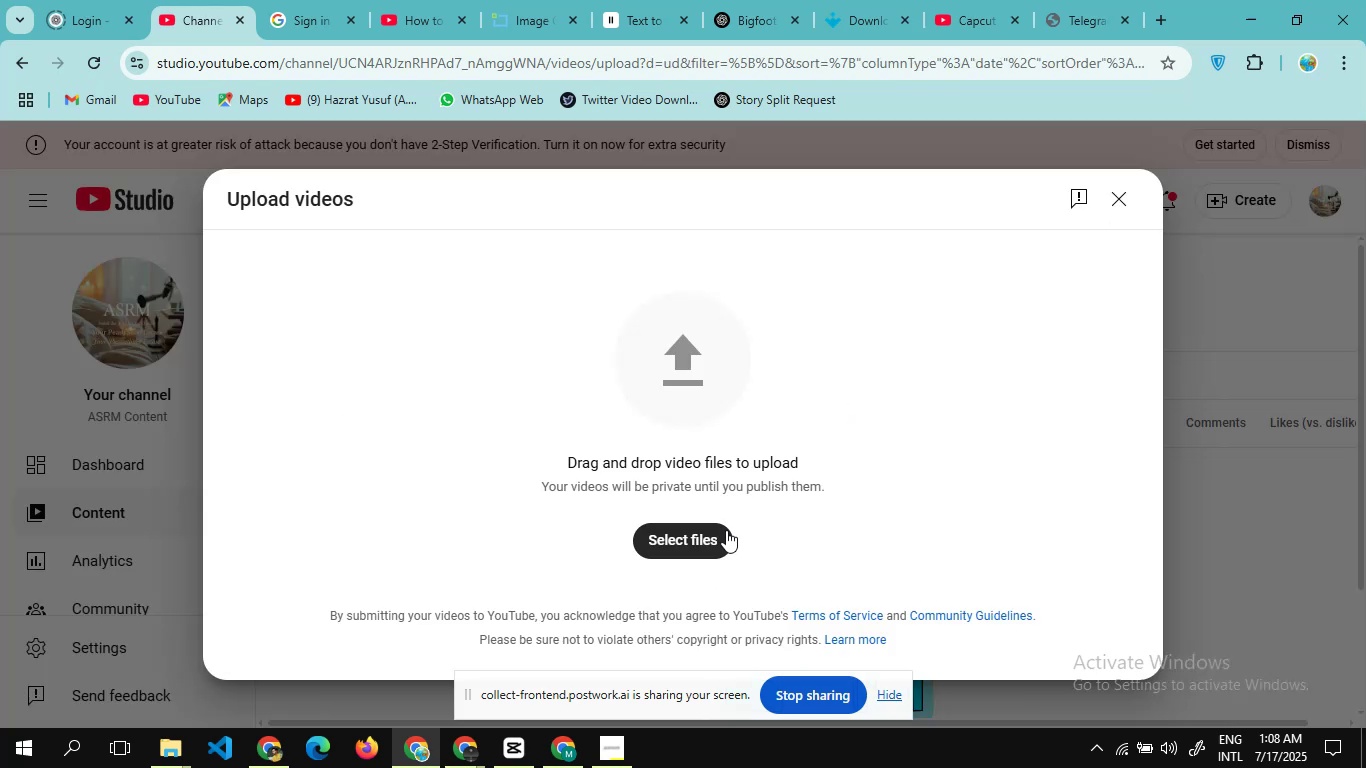 
left_click([703, 541])
 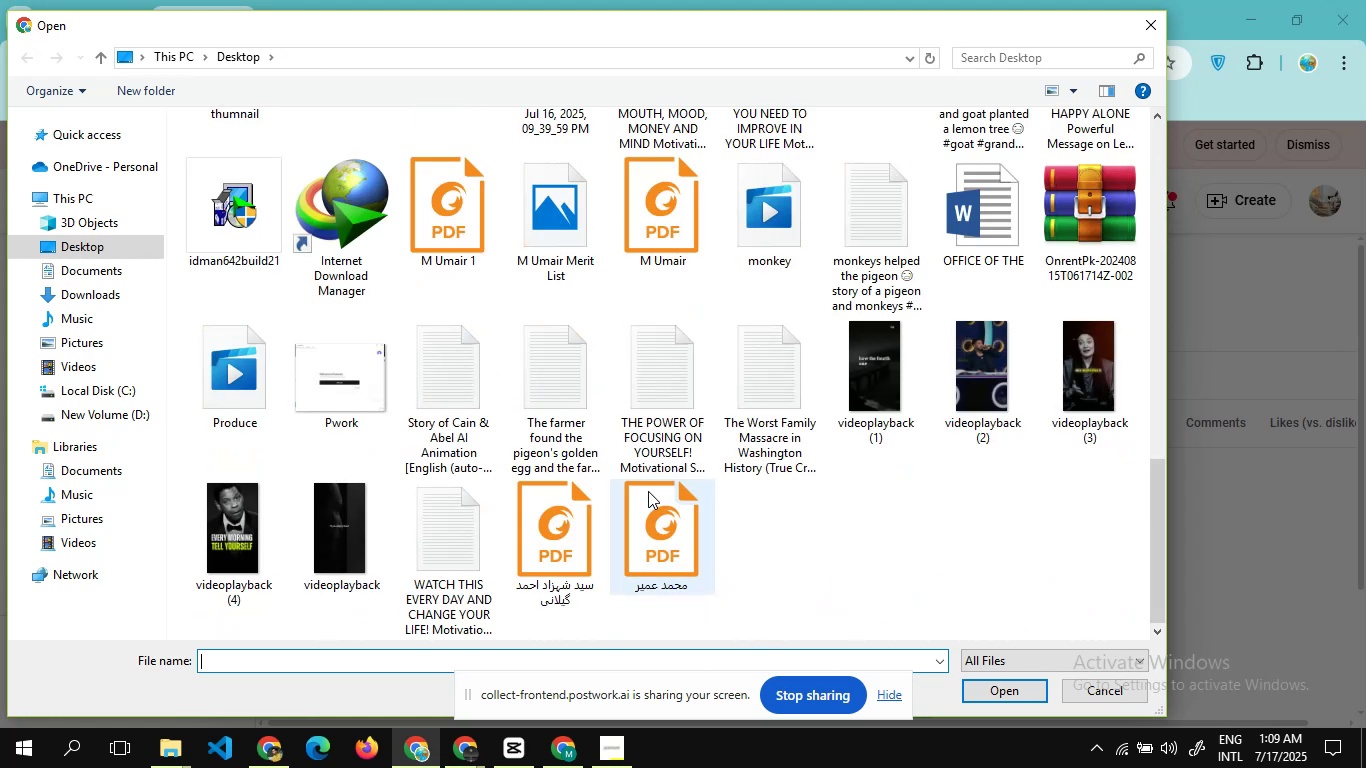 
wait(26.41)
 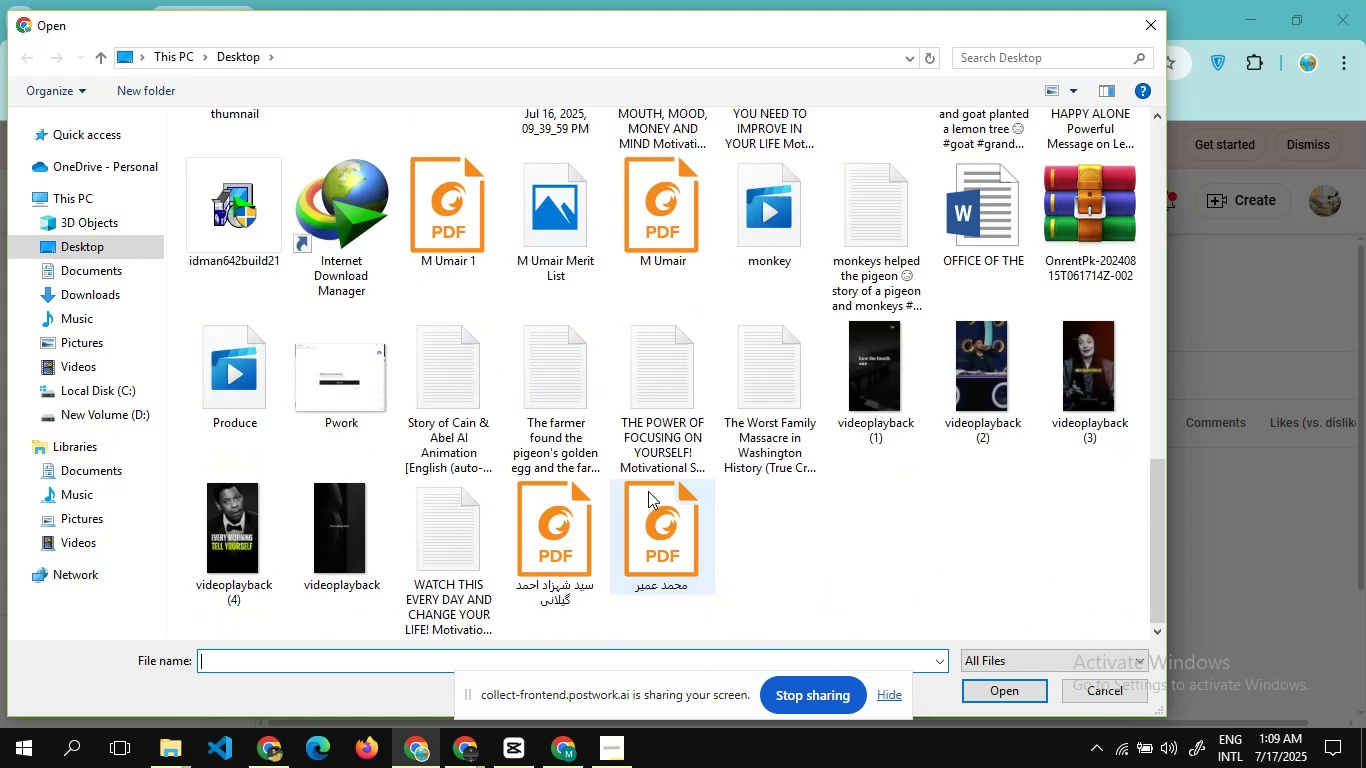 
left_click([882, 178])
 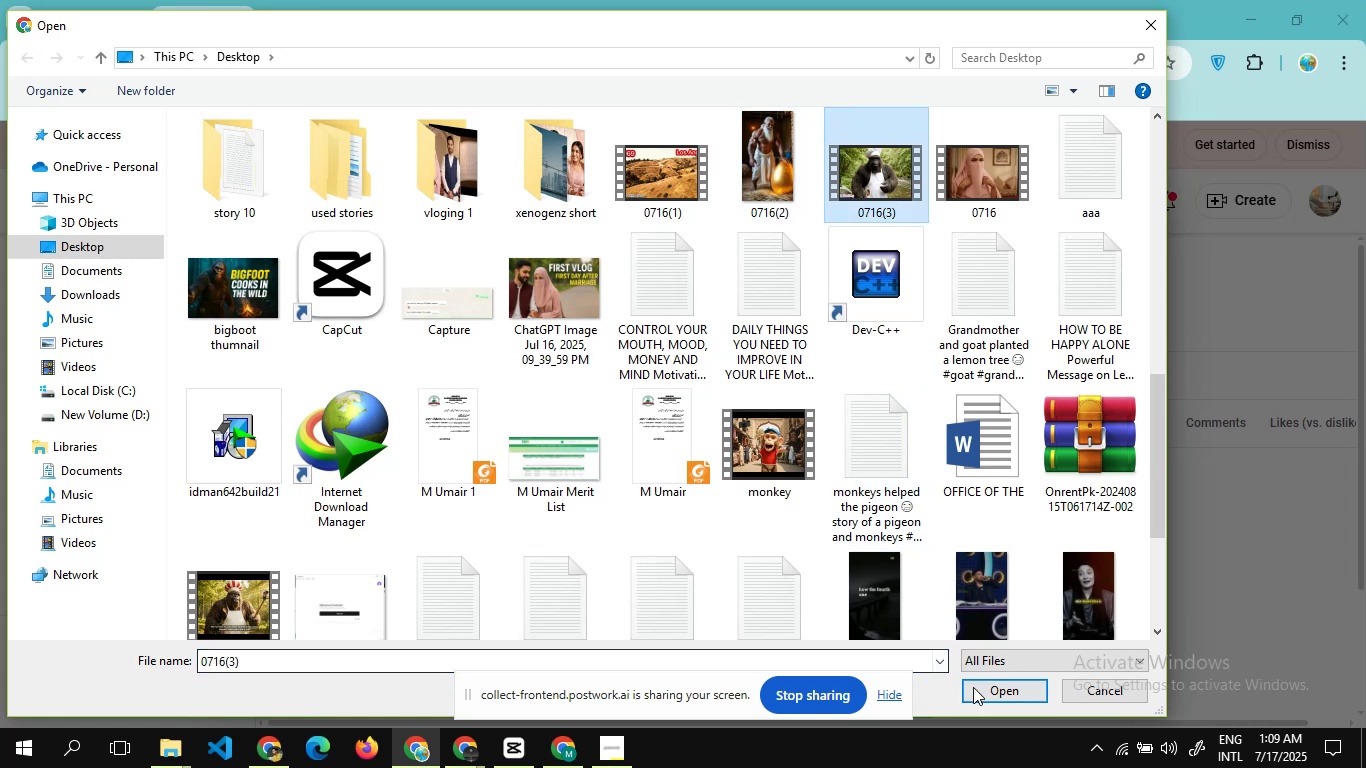 
left_click([975, 689])
 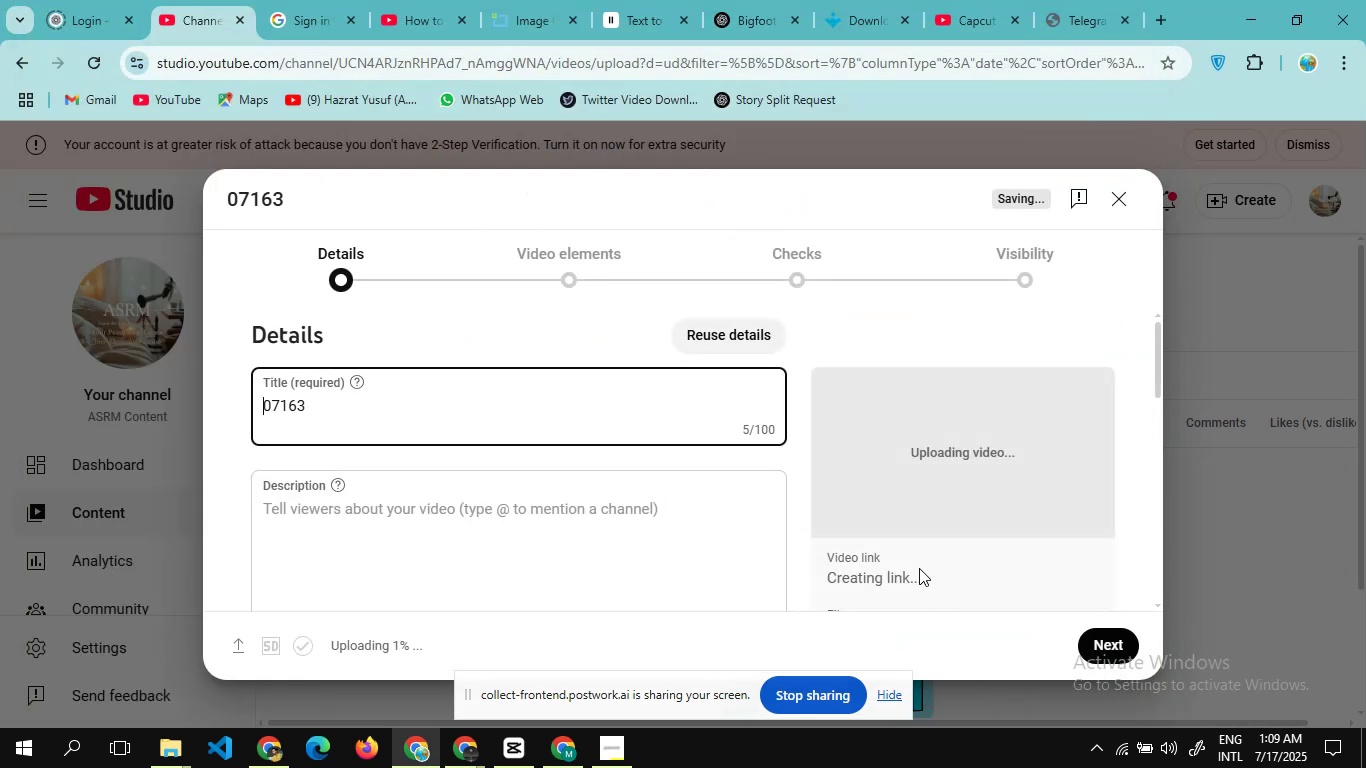 
wait(6.89)
 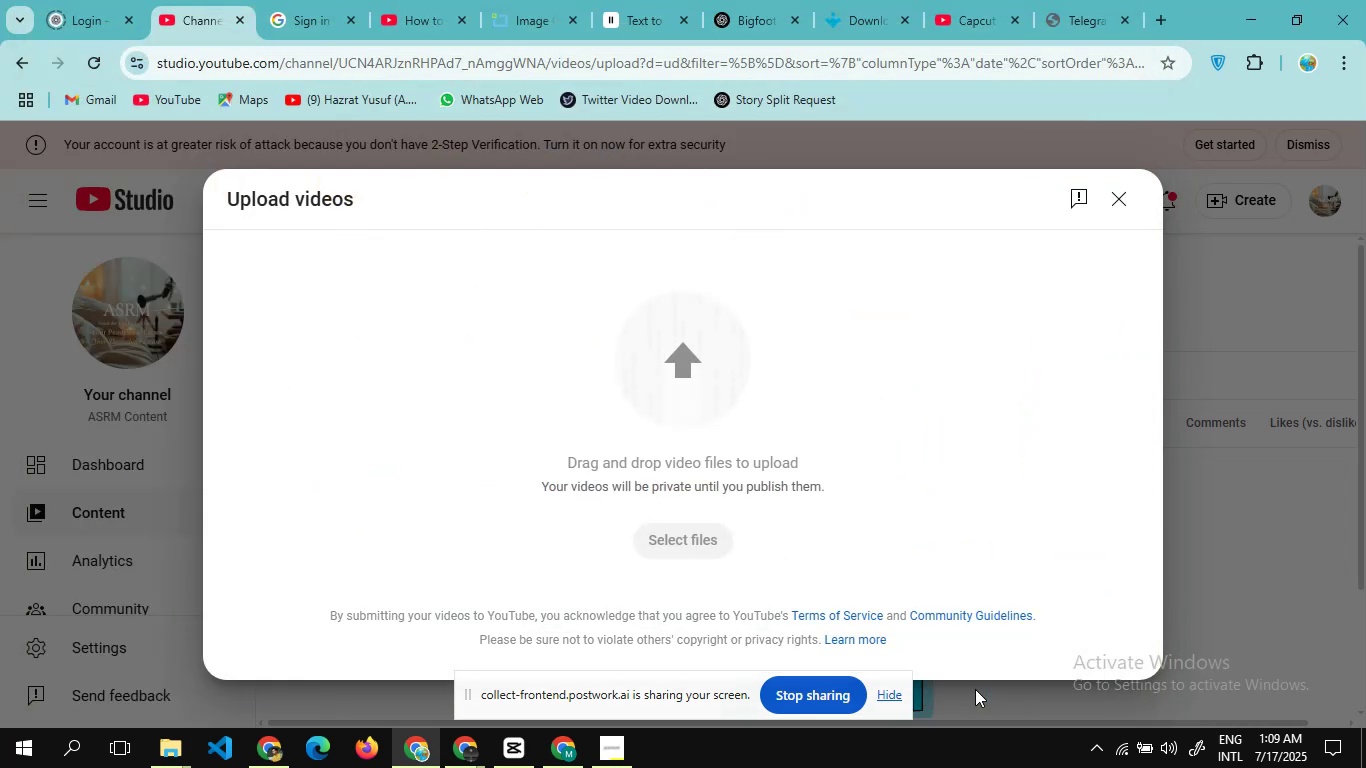 
left_click([743, 12])
 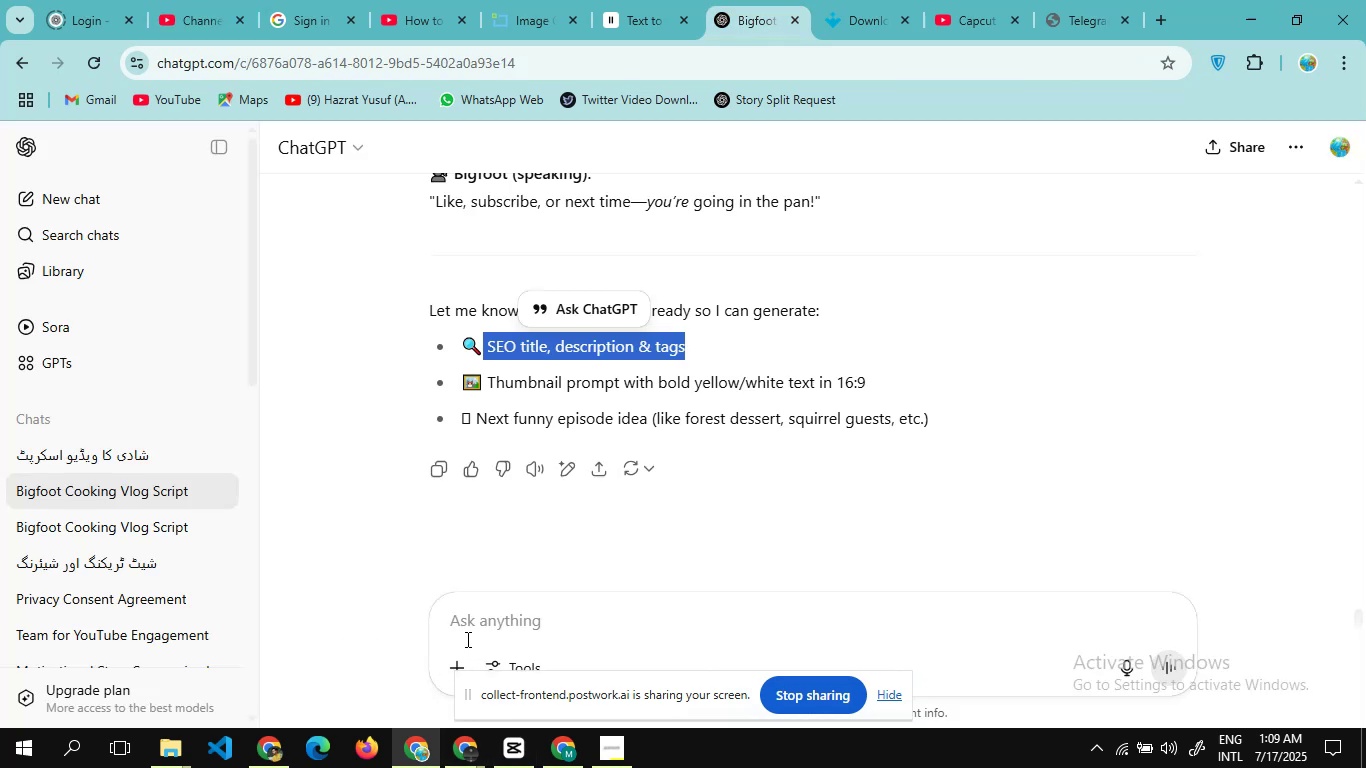 
left_click([472, 631])
 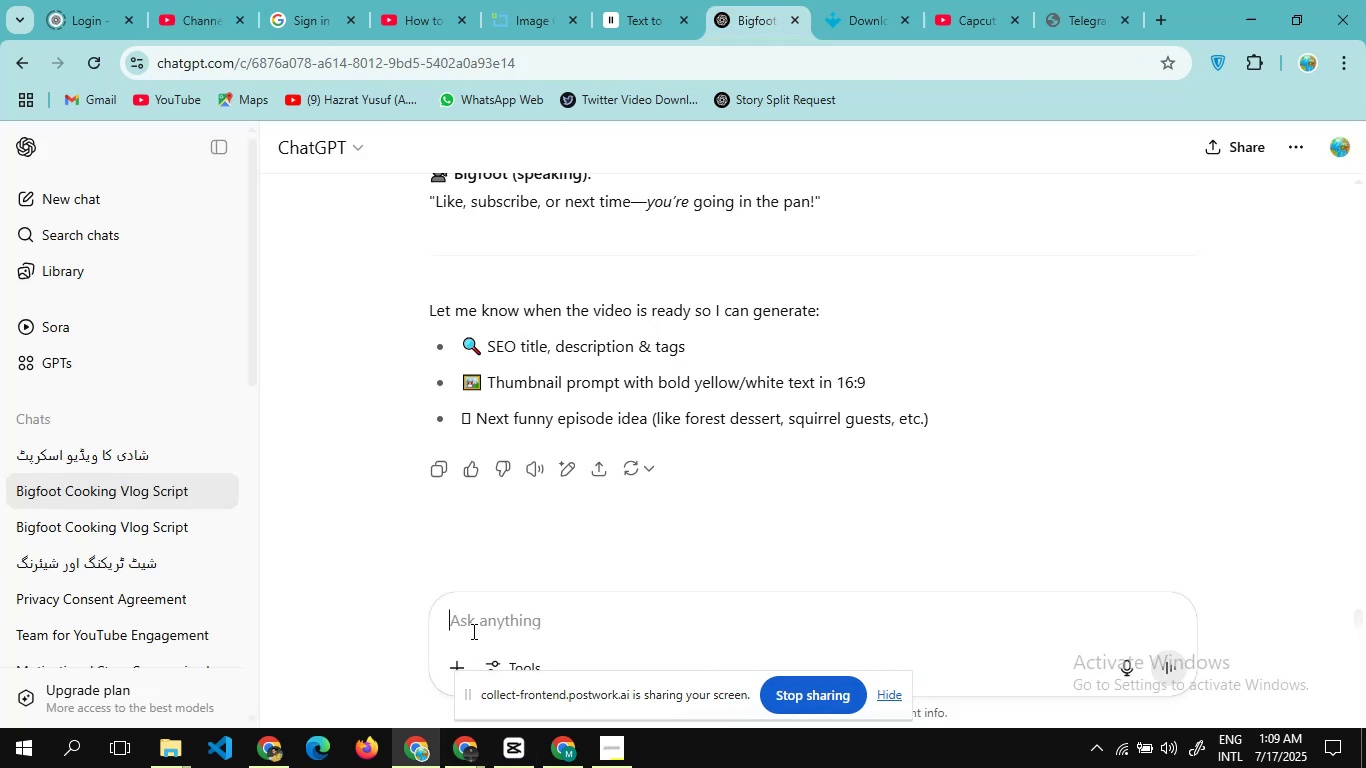 
key(Control+V)
 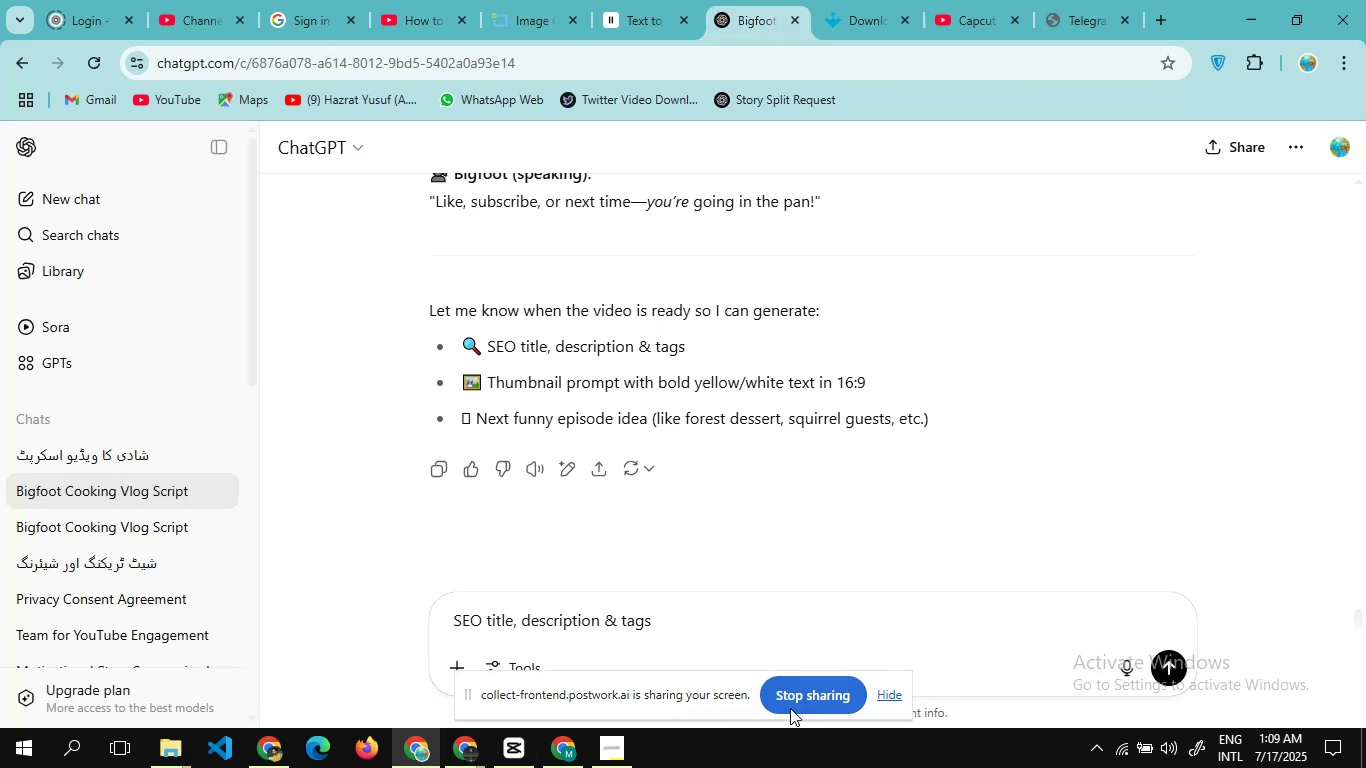 
wait(5.58)
 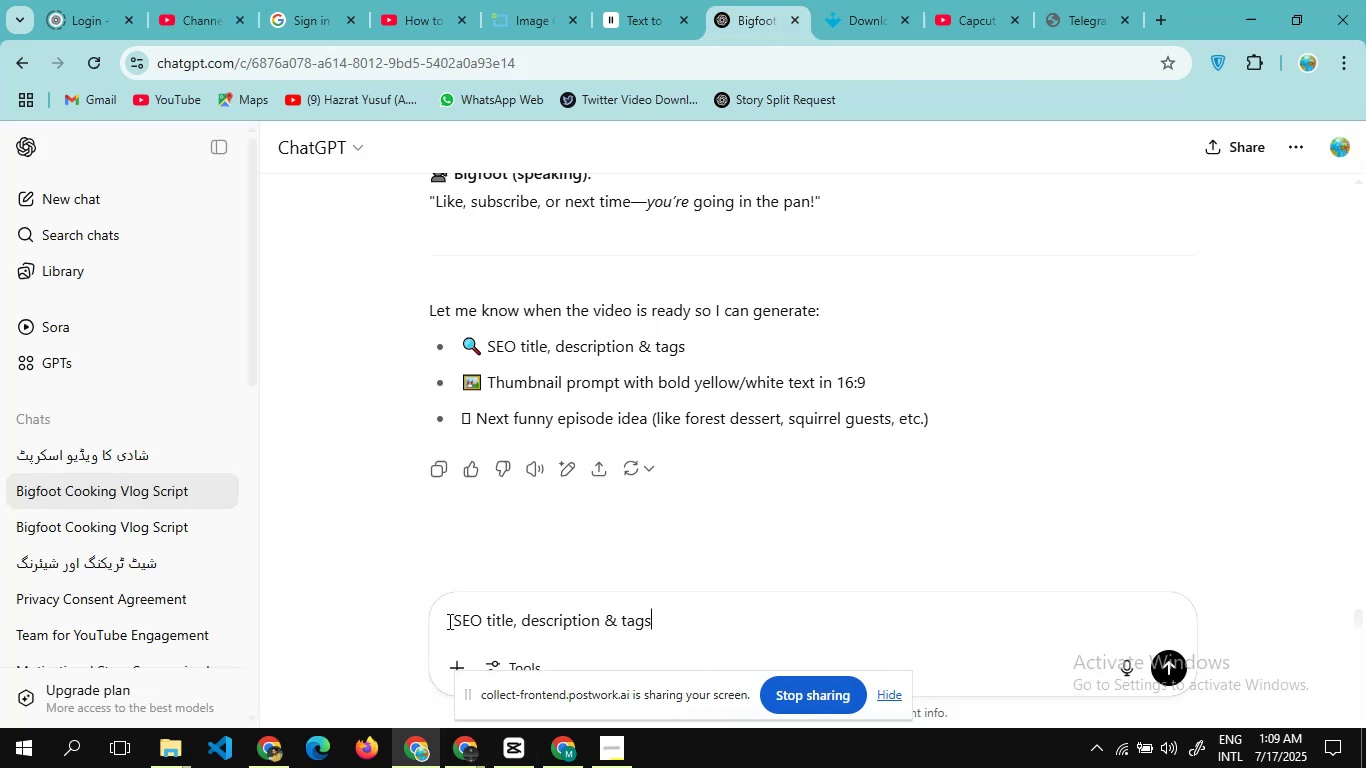 
left_click([1171, 674])
 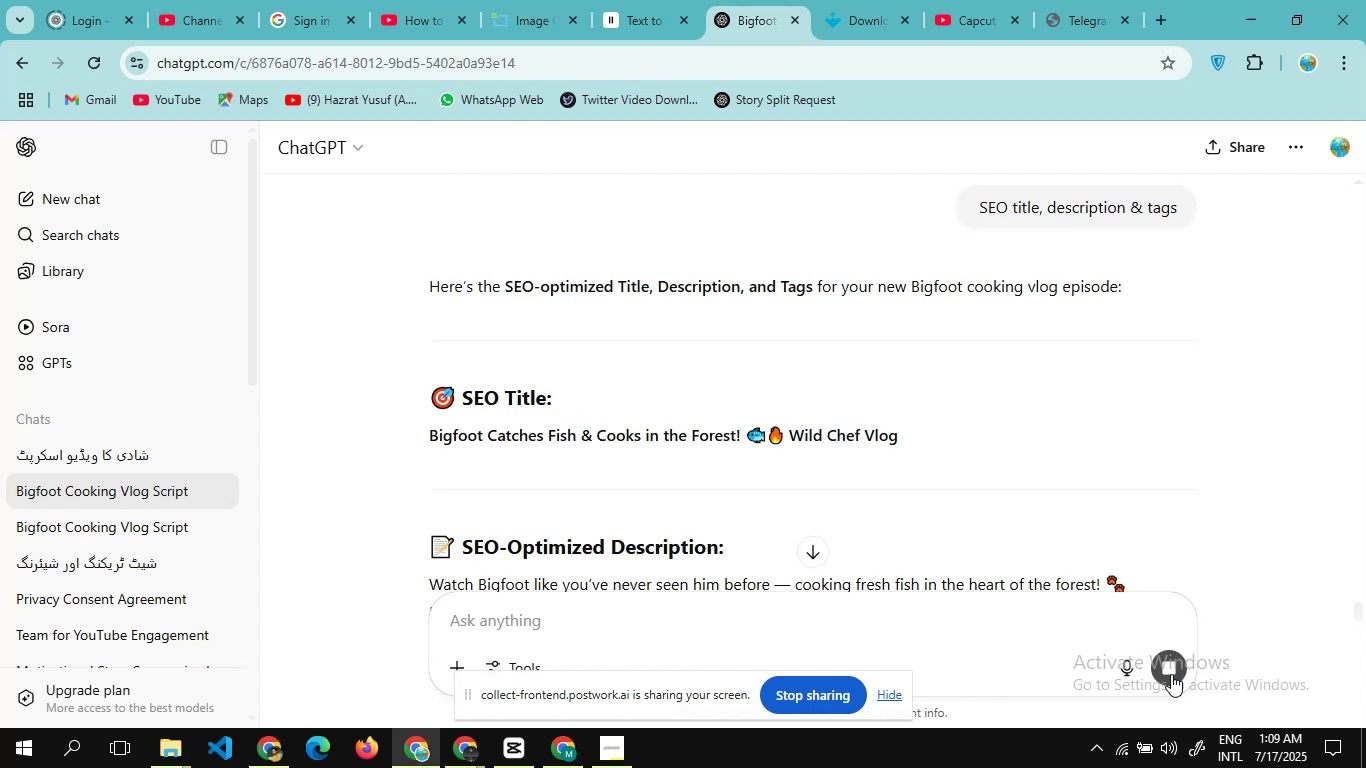 
wait(11.95)
 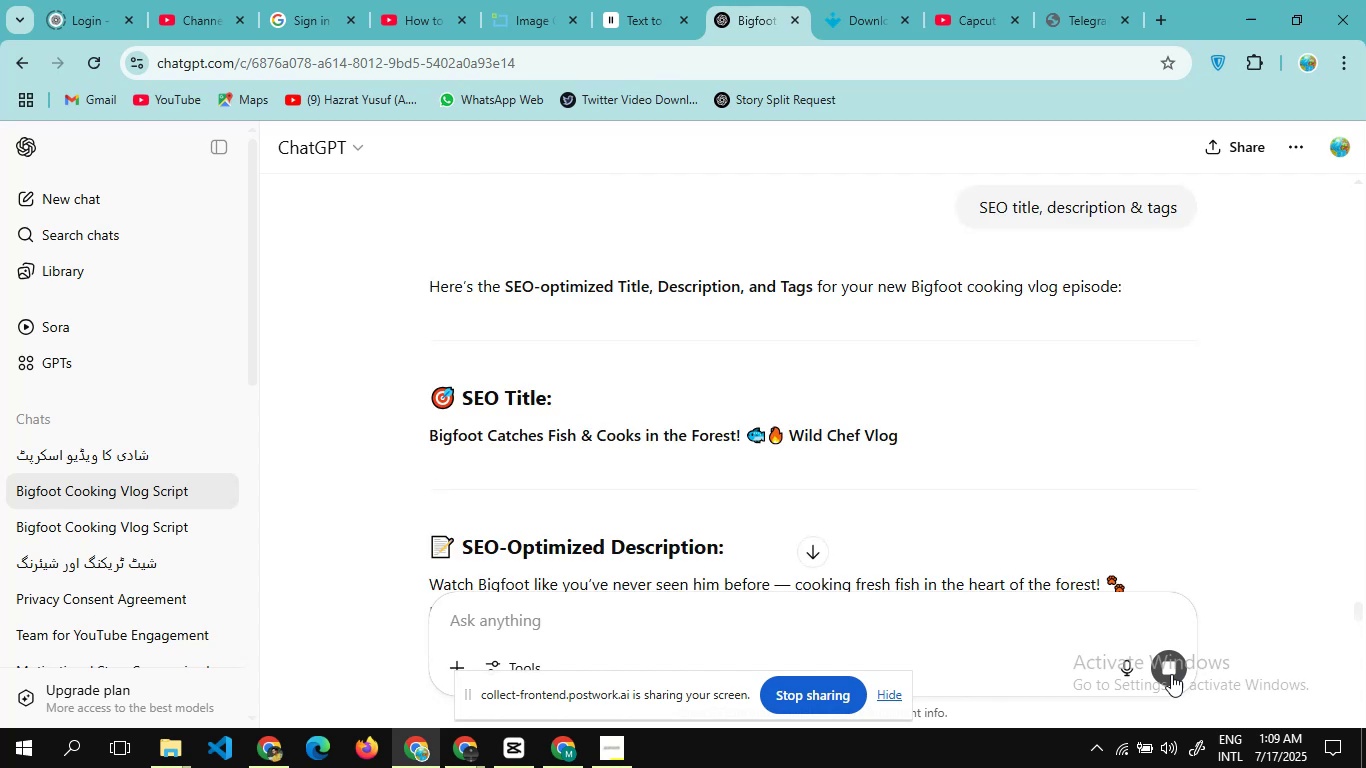 
scroll: coordinate [802, 453], scroll_direction: none, amount: 0.0
 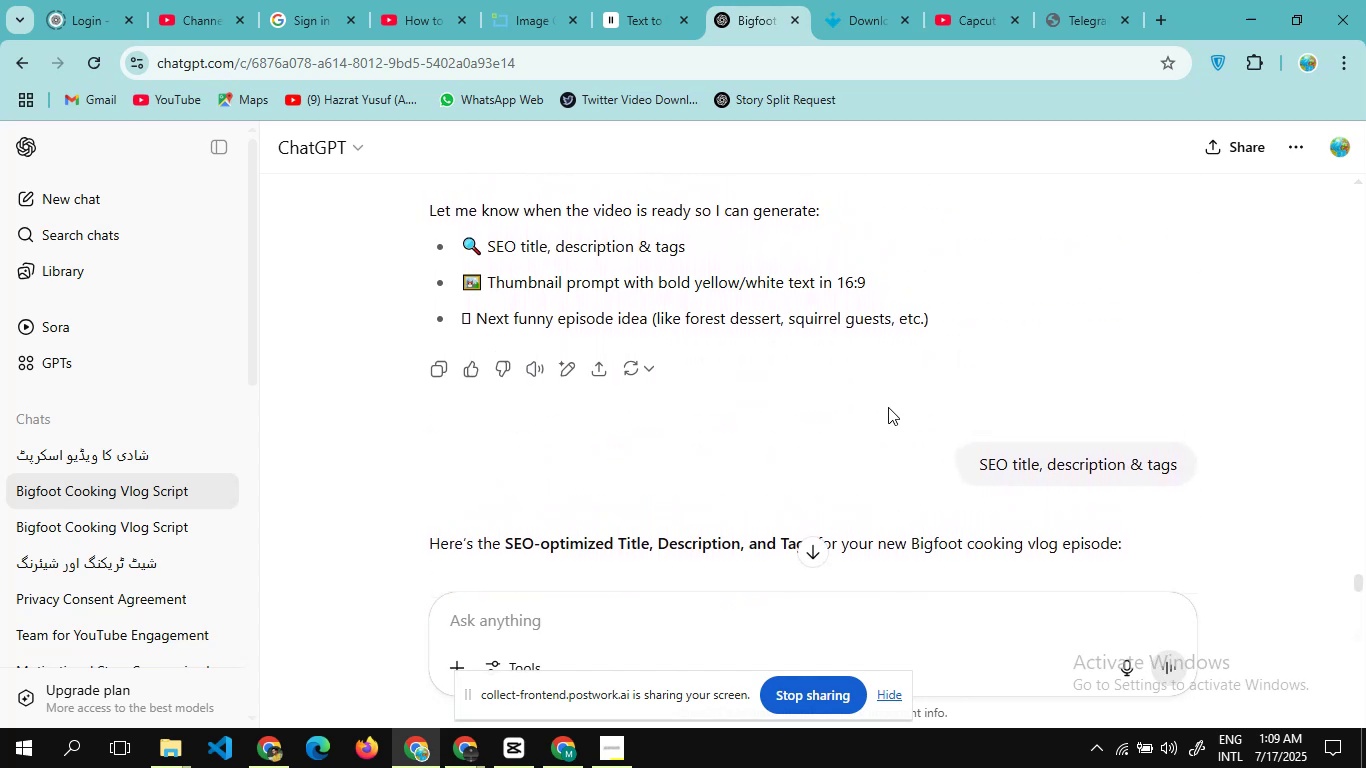 
scroll: coordinate [879, 394], scroll_direction: up, amount: 2.0
 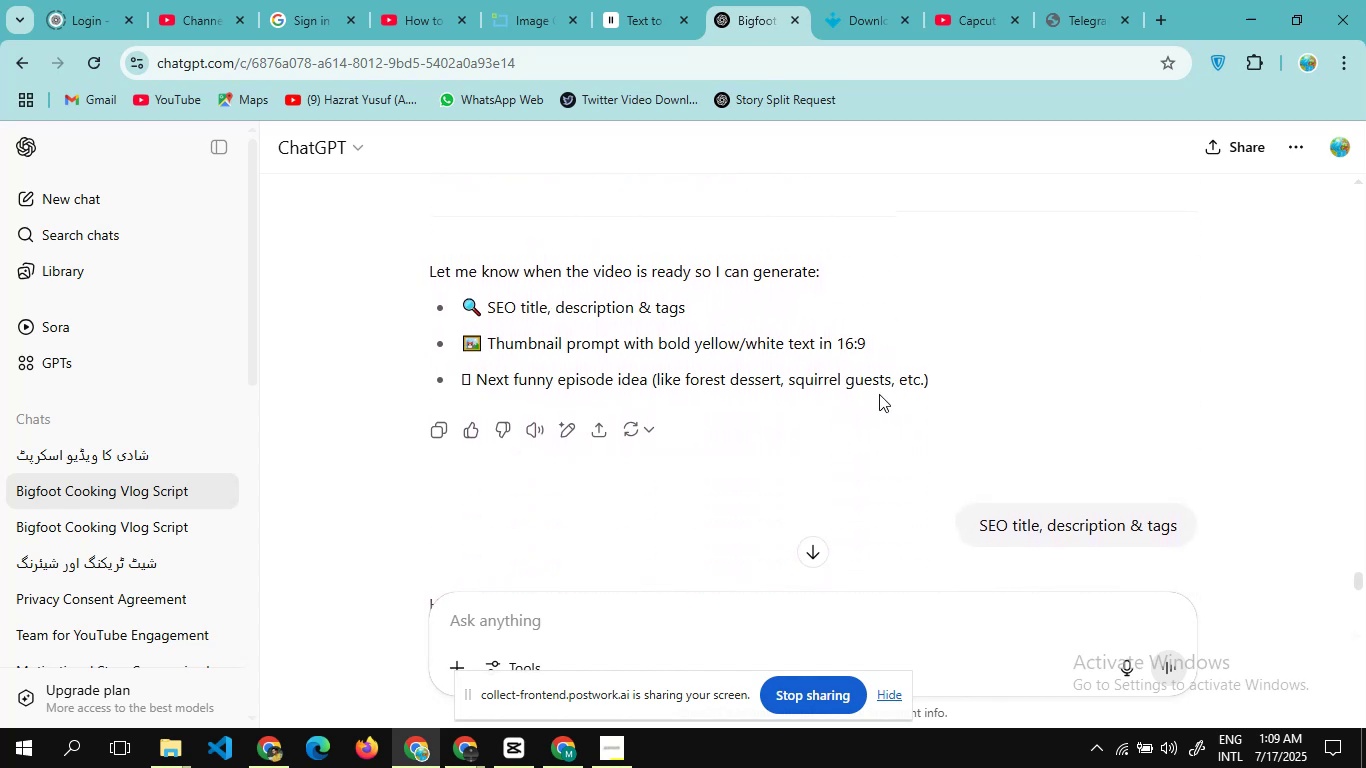 
wait(5.22)
 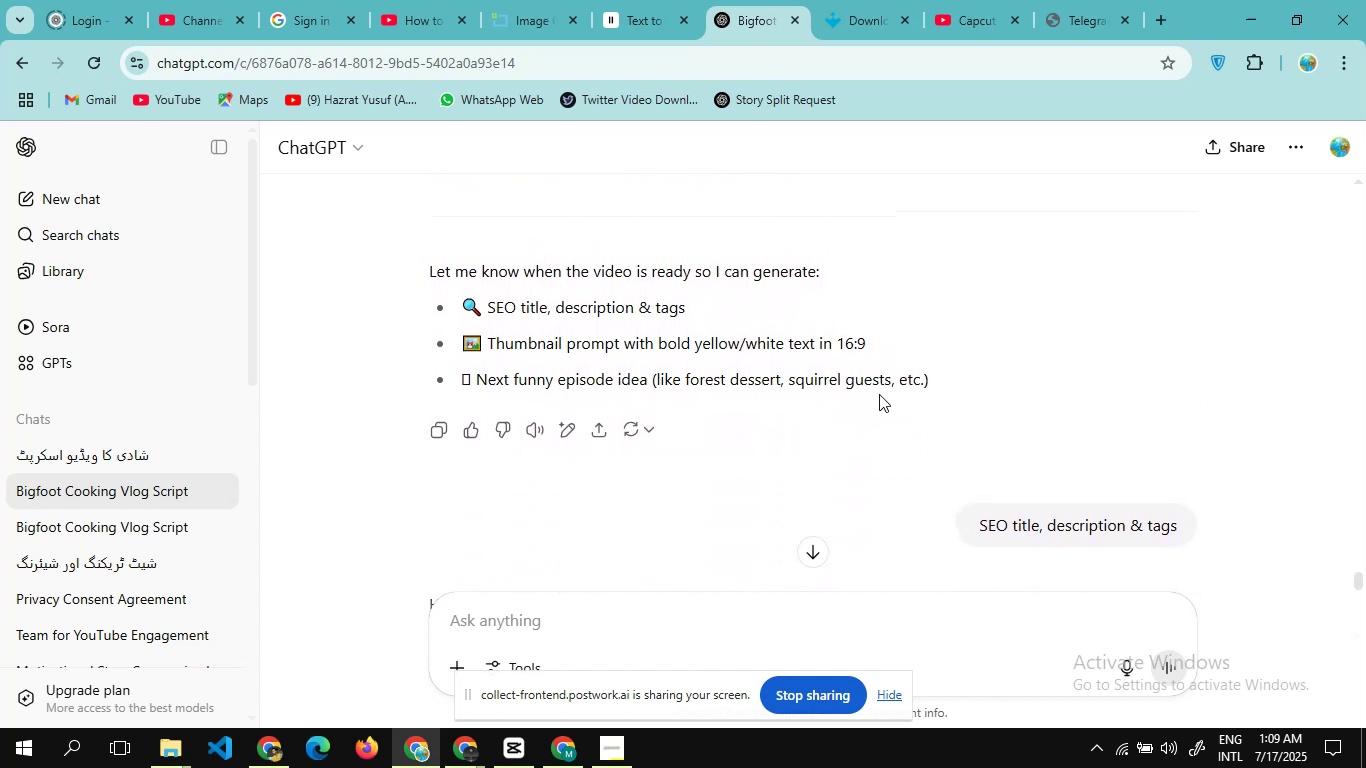 
scroll: coordinate [879, 394], scroll_direction: none, amount: 0.0
 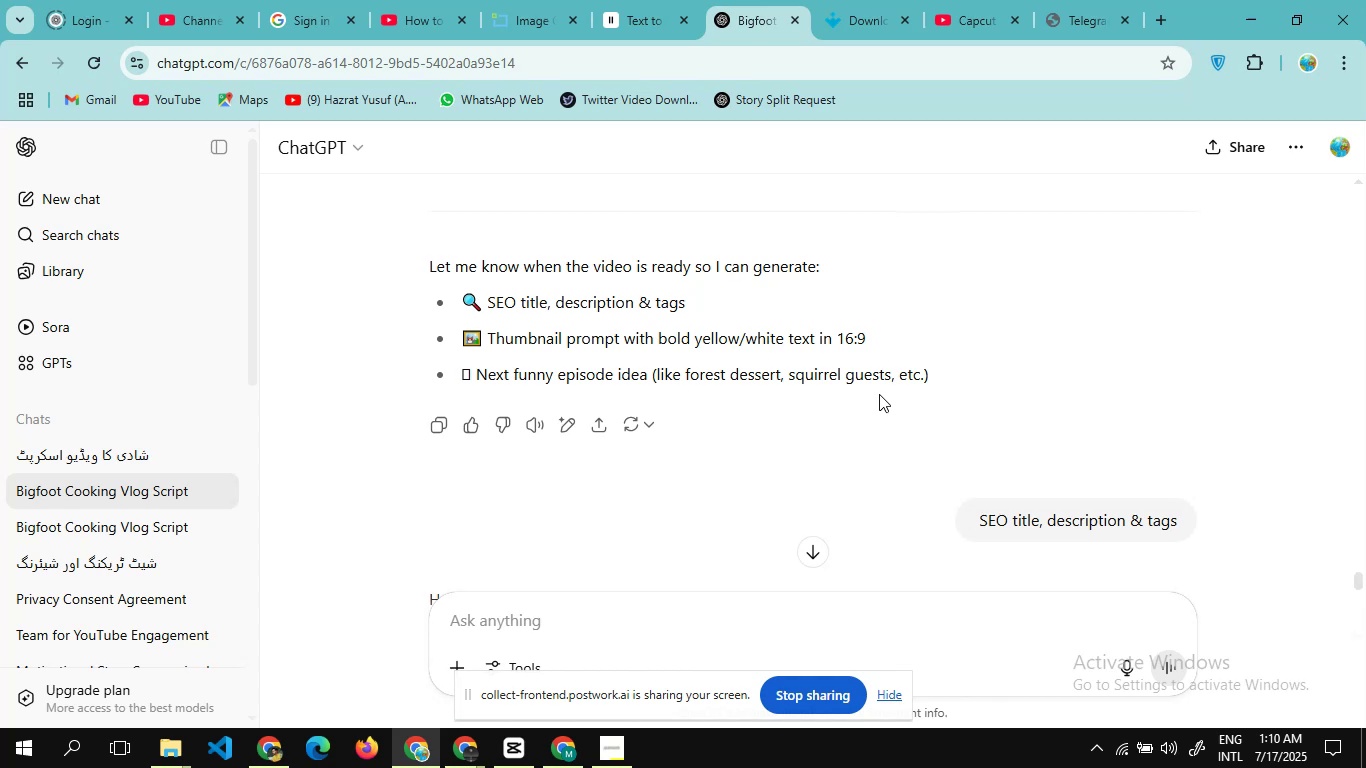 
scroll: coordinate [808, 277], scroll_direction: down, amount: 4.0
 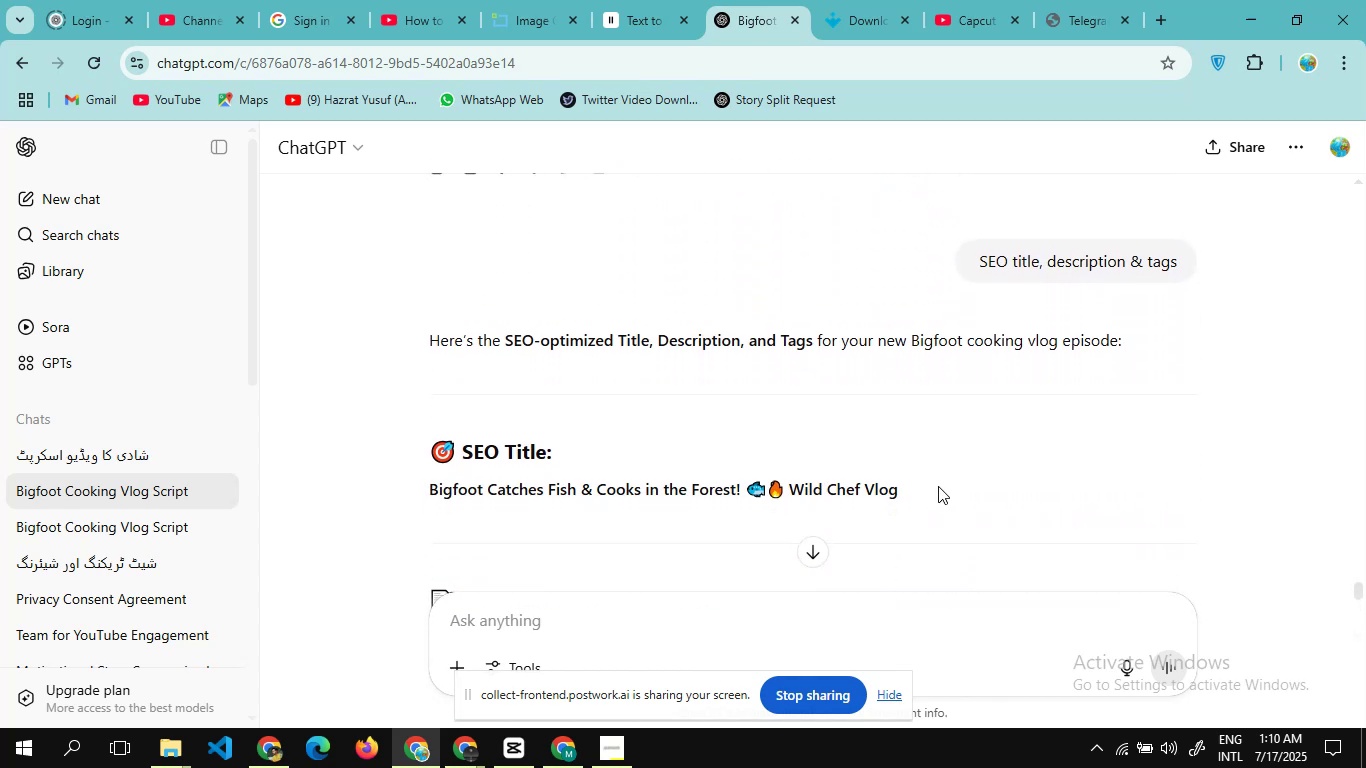 
left_click_drag(start_coordinate=[938, 489], to_coordinate=[410, 481])
 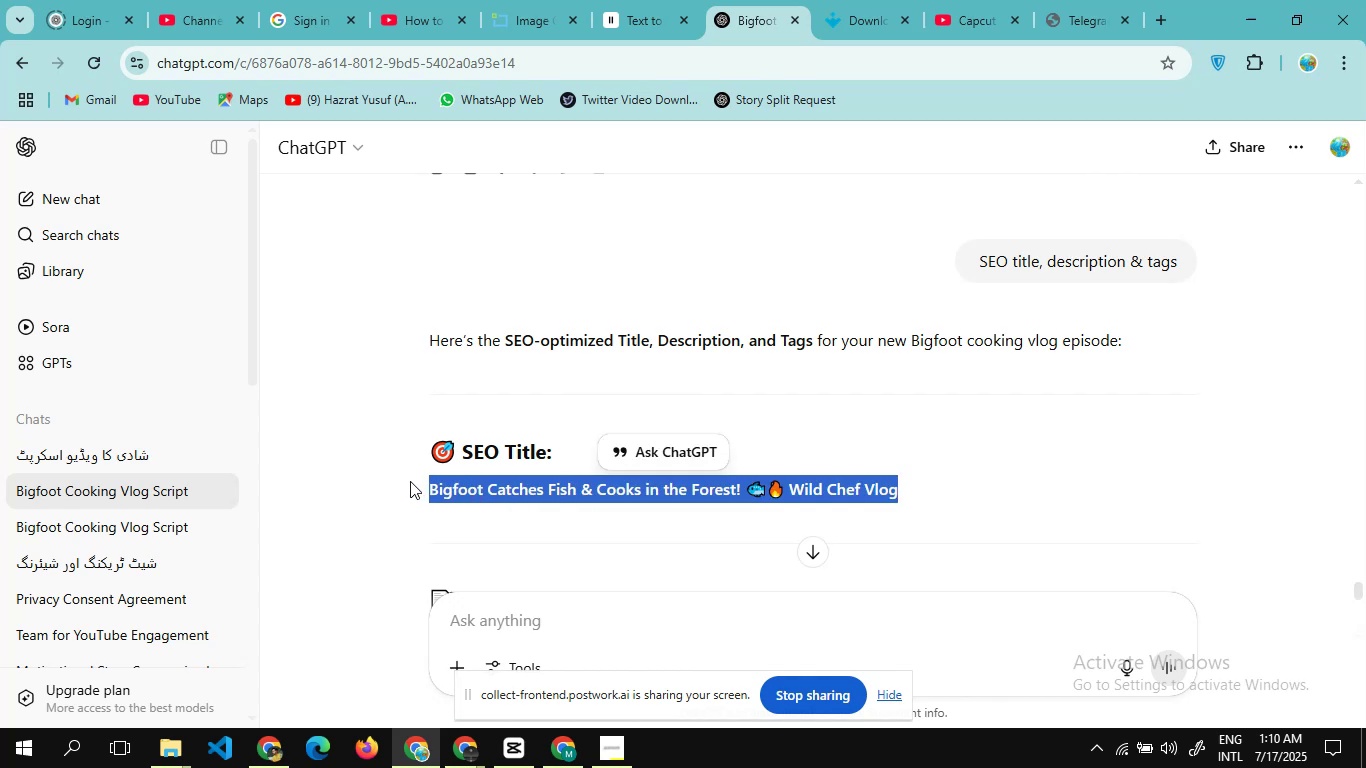 
key(Control+C)
 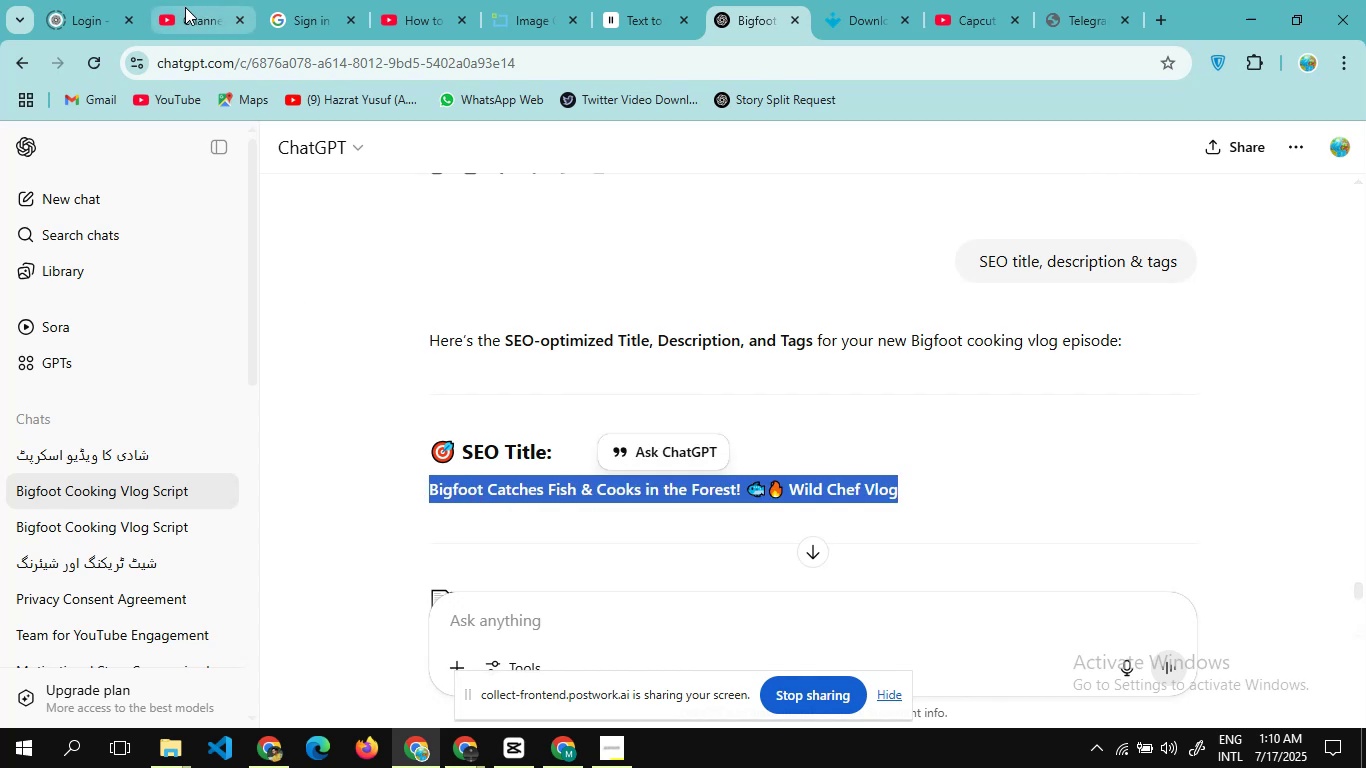 
left_click([172, 15])
 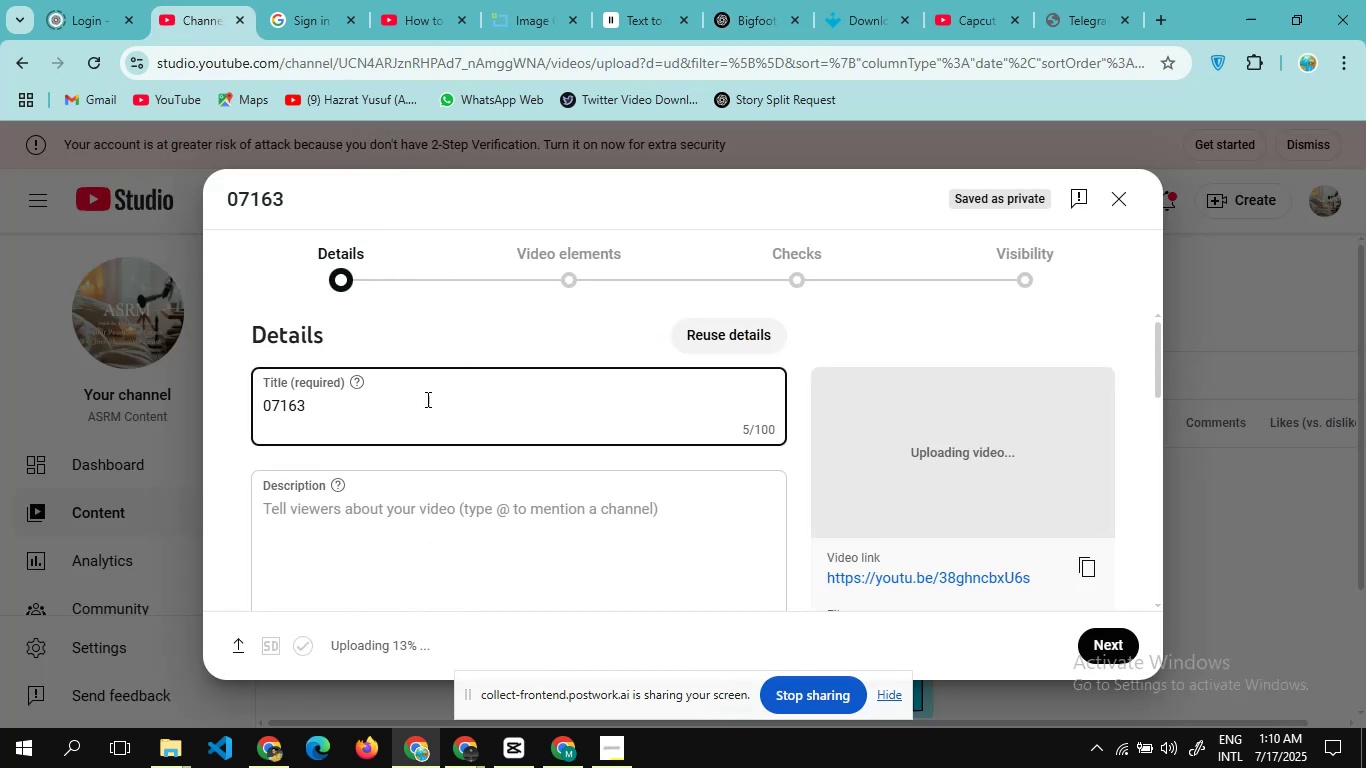 
key(Control+A)
 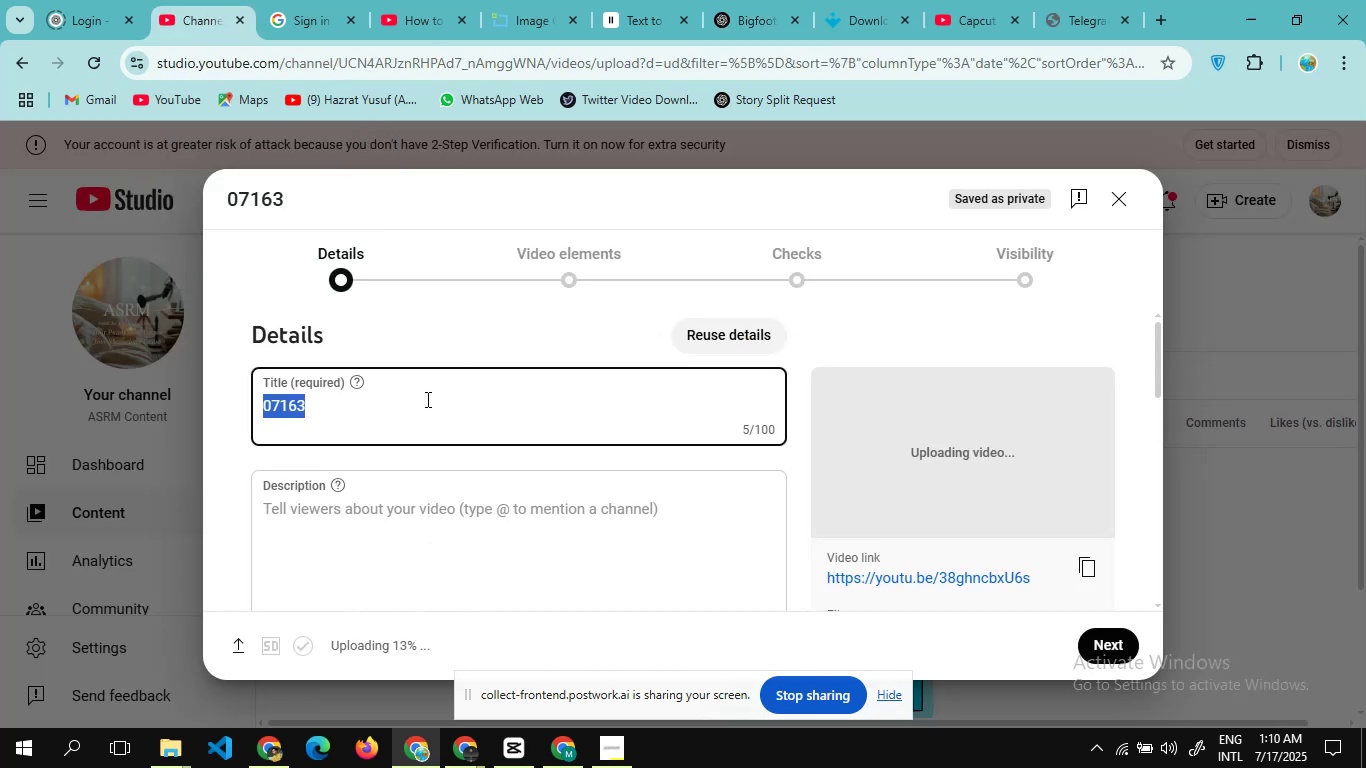 
key(Control+V)
 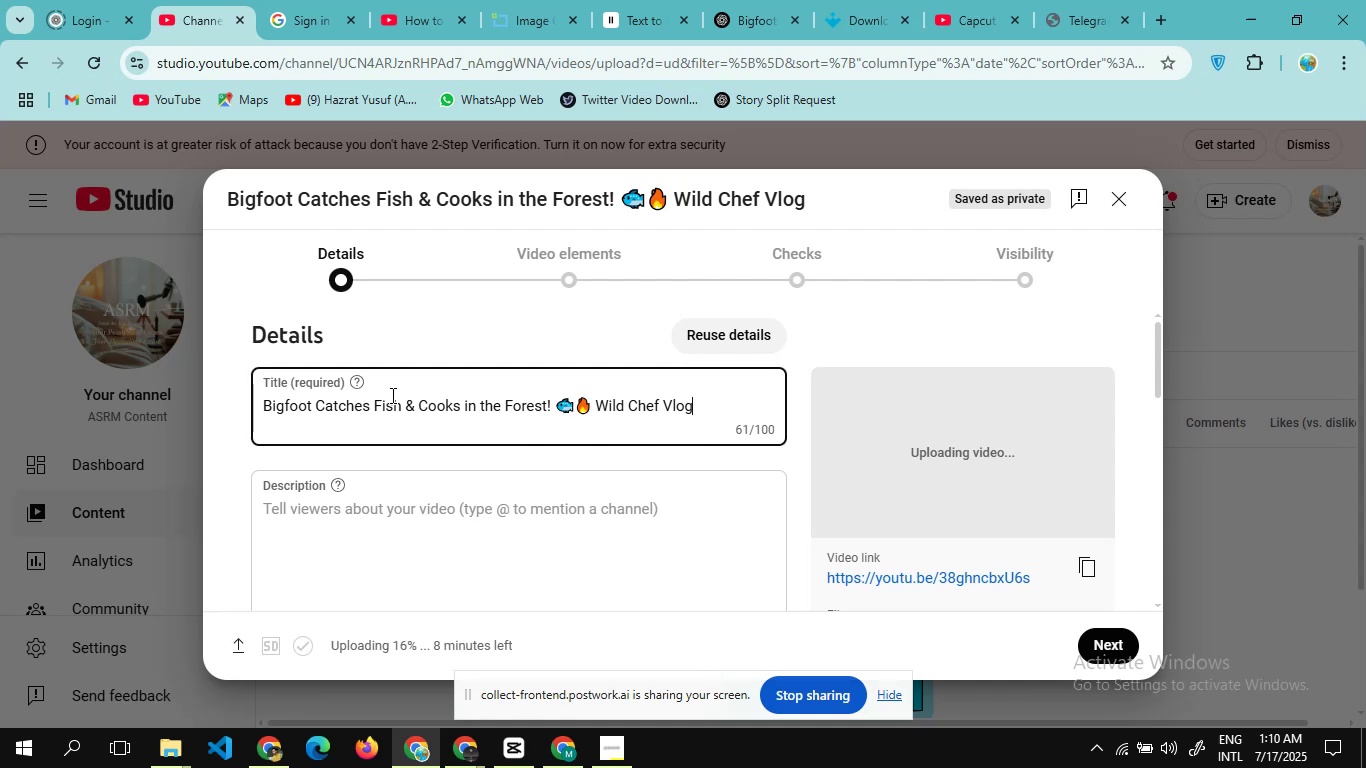 
wait(16.07)
 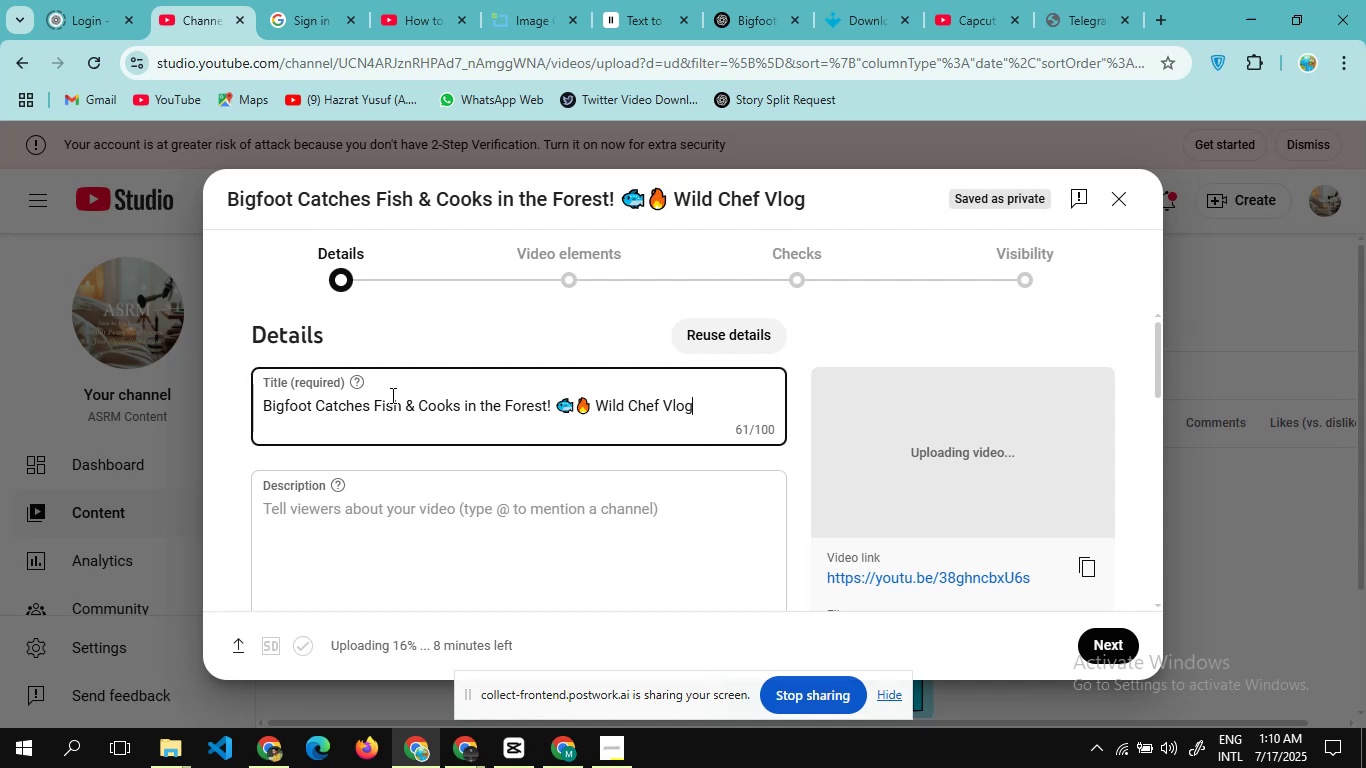 
mouse_move([455, 755])
 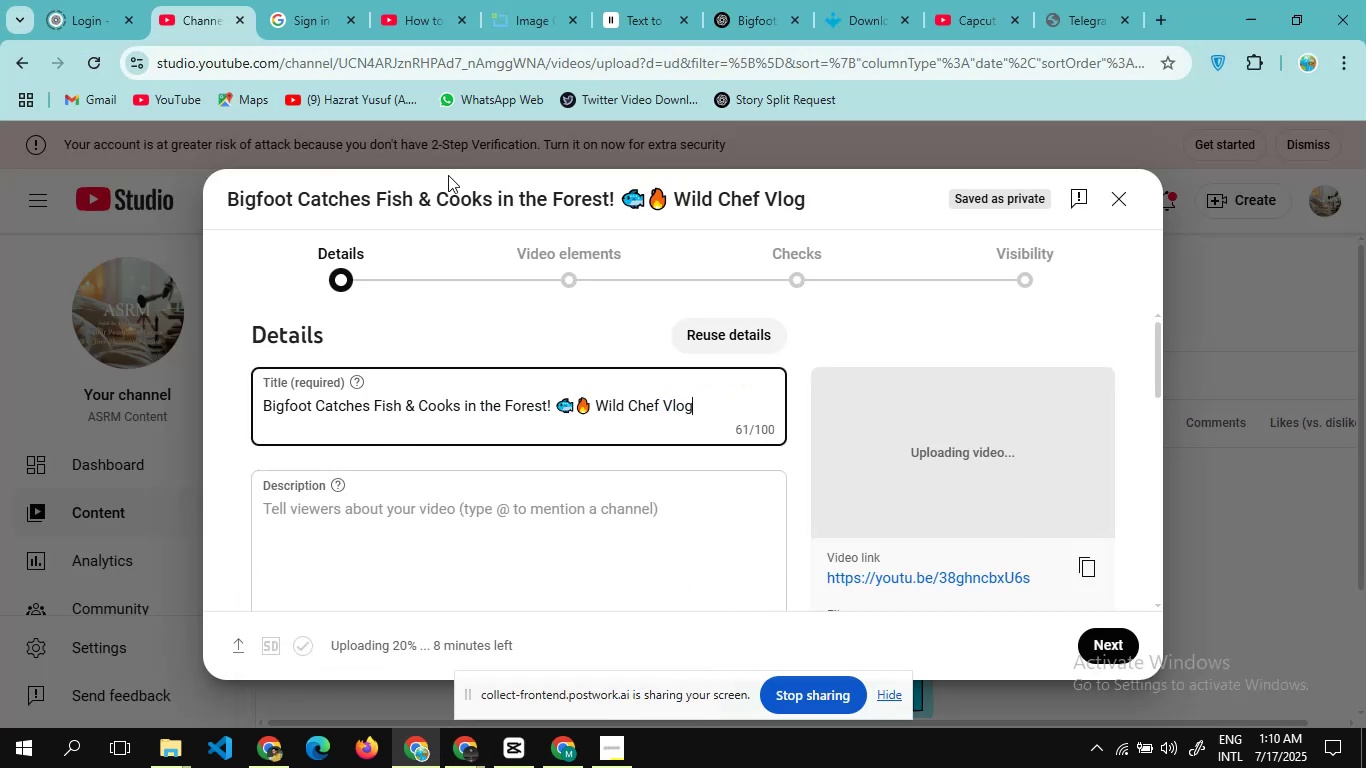 
wait(5.38)
 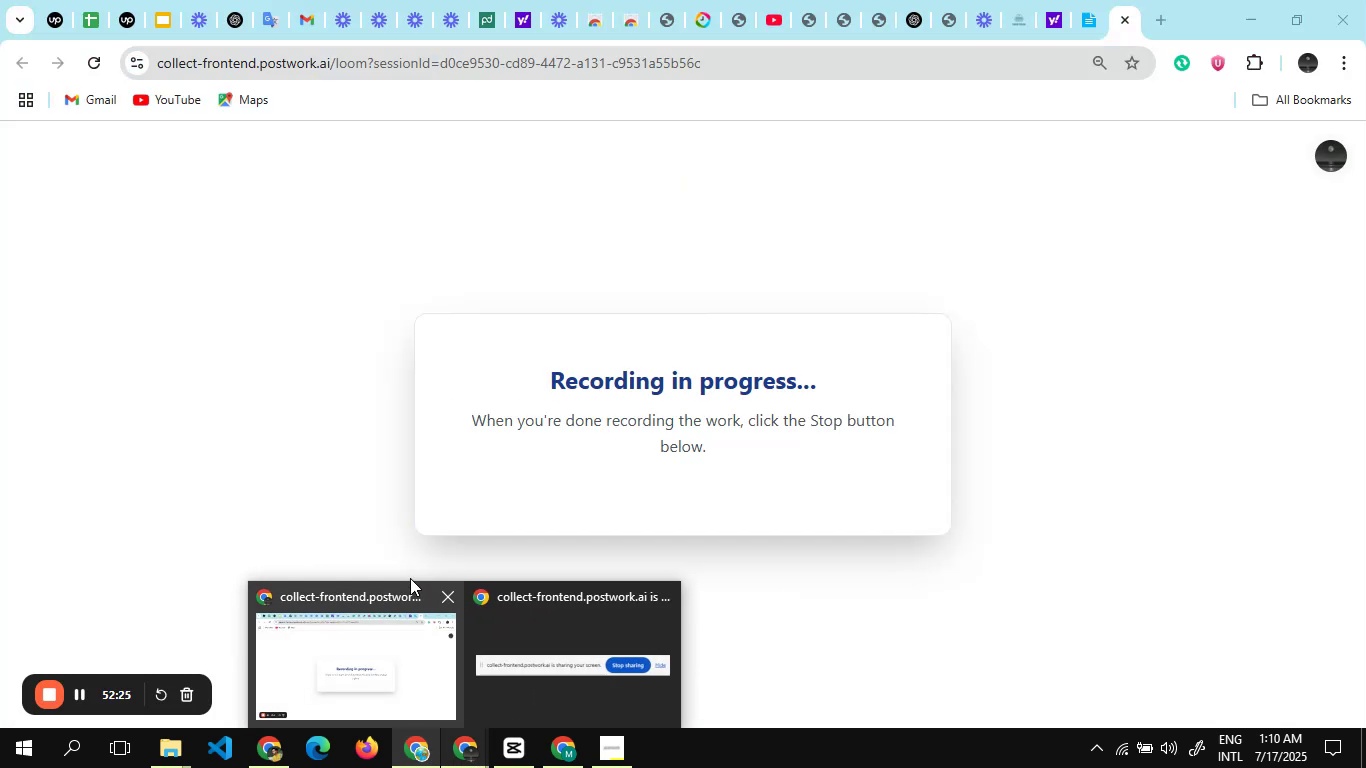 
left_click([721, 30])
 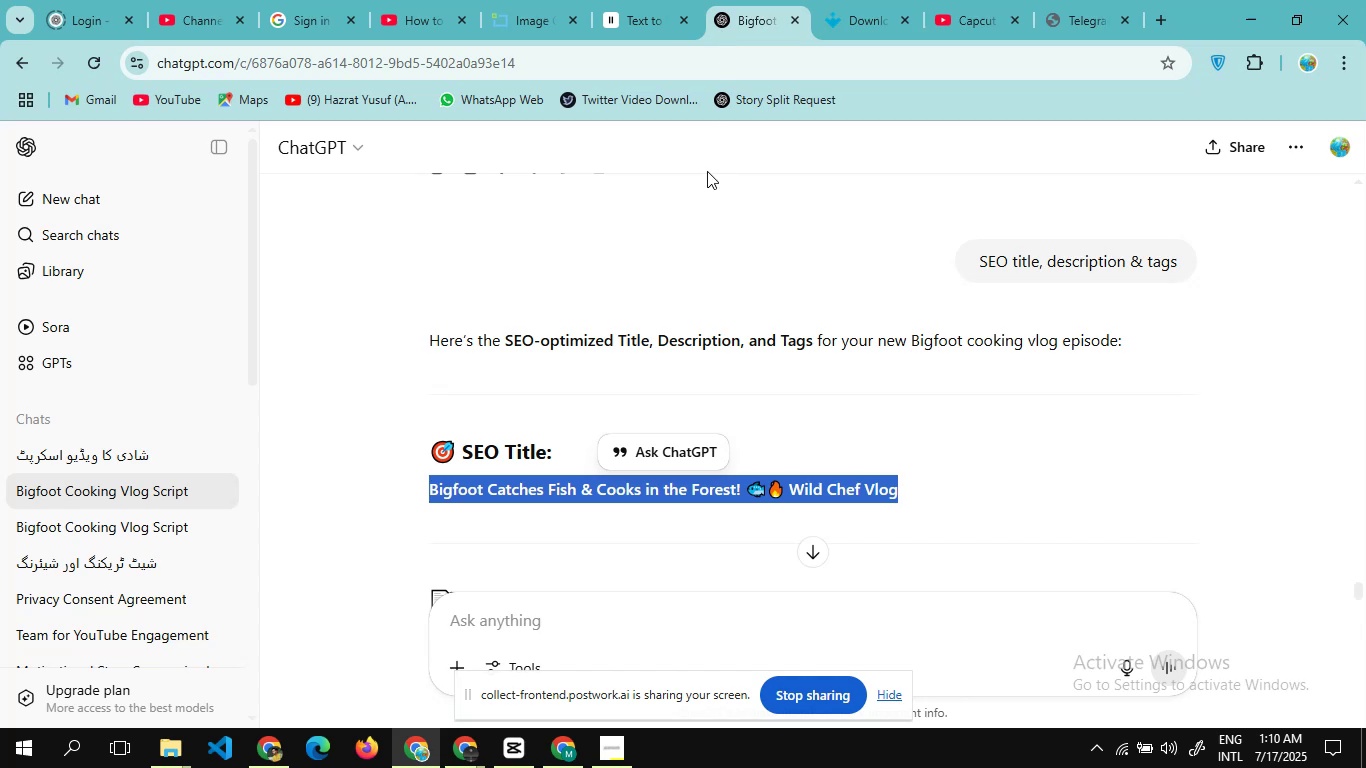 
scroll: coordinate [707, 171], scroll_direction: none, amount: 0.0
 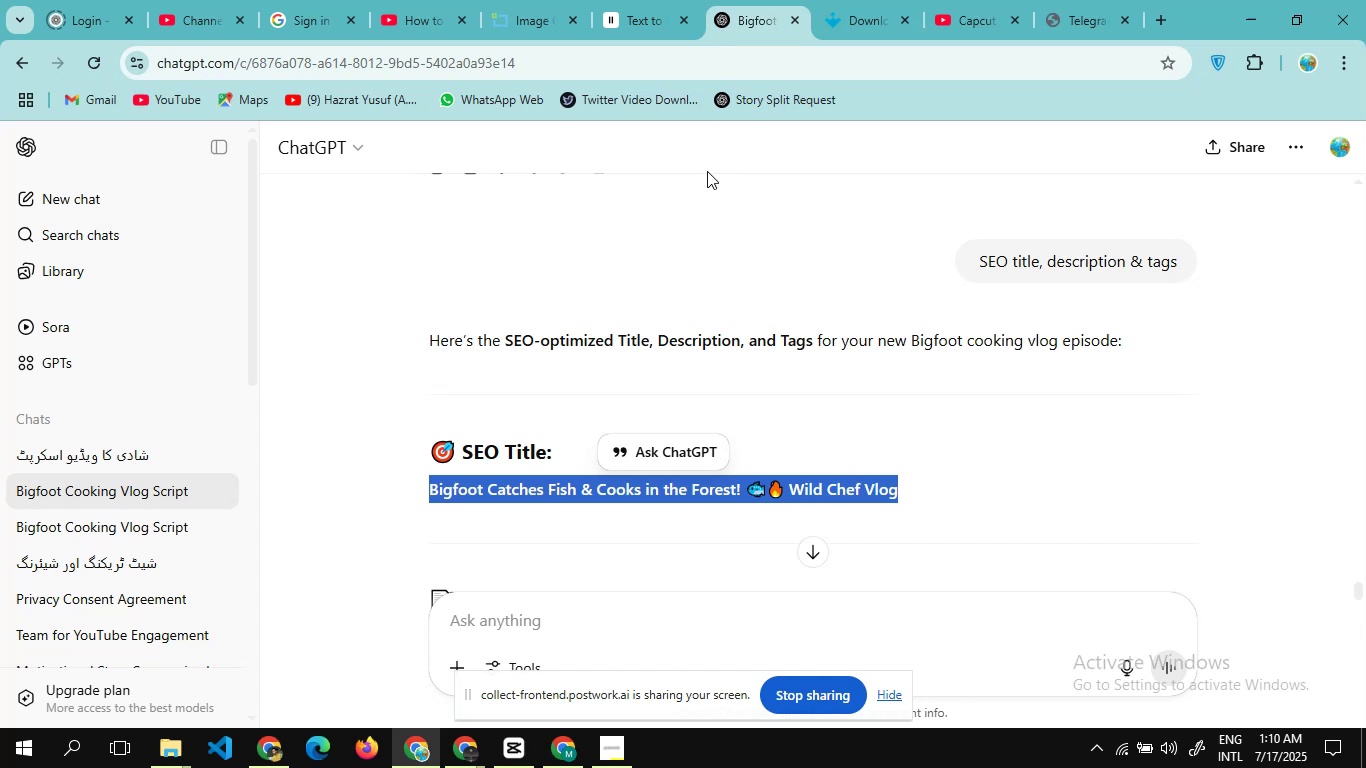 
wait(6.52)
 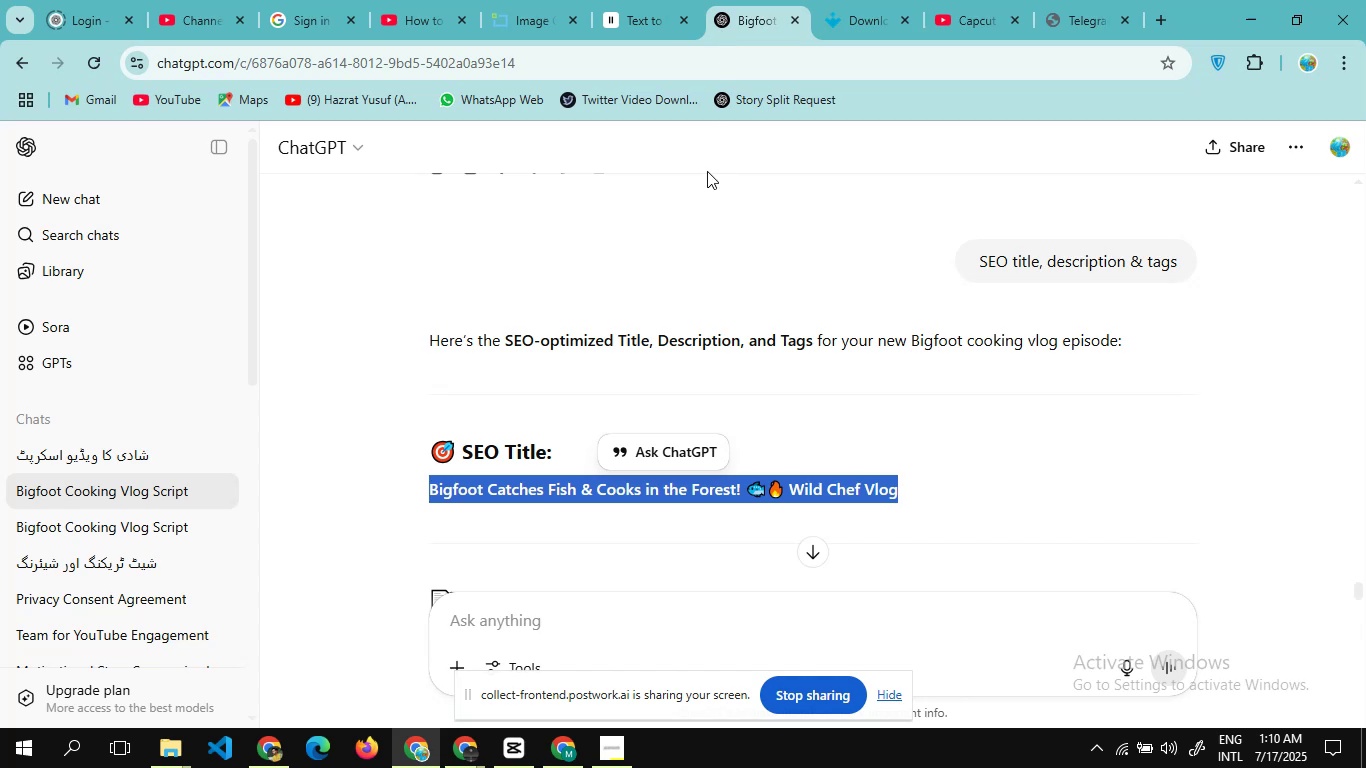 
scroll: coordinate [679, 348], scroll_direction: down, amount: 4.0
 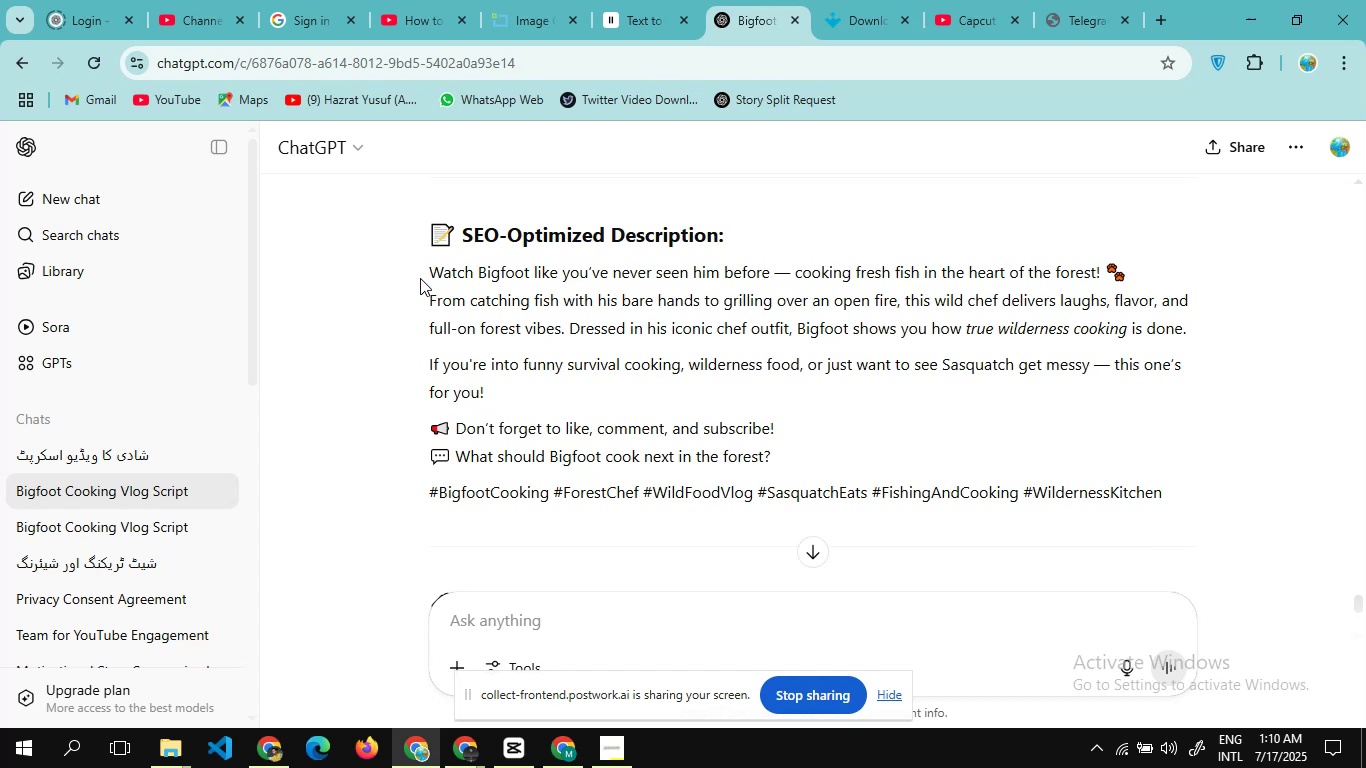 
left_click_drag(start_coordinate=[418, 272], to_coordinate=[619, 529])
 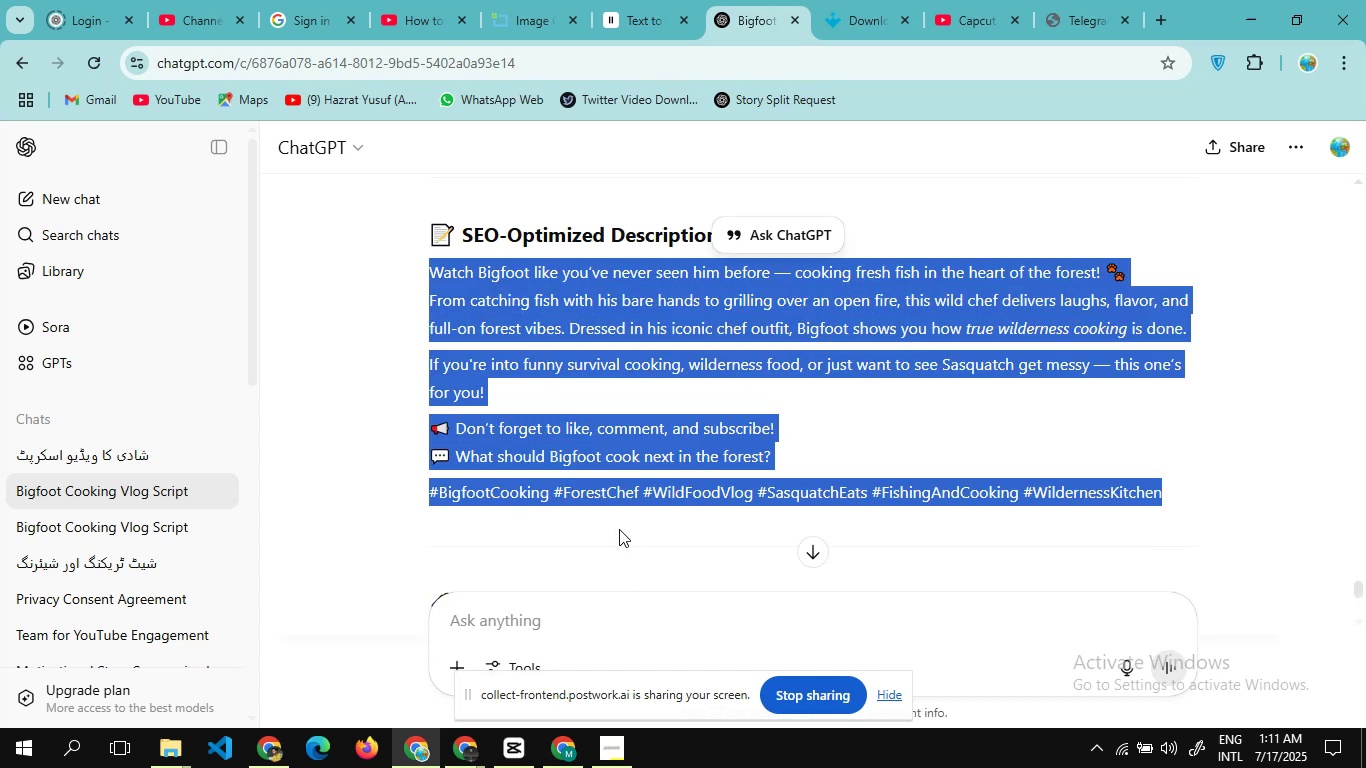 
key(Control+C)
 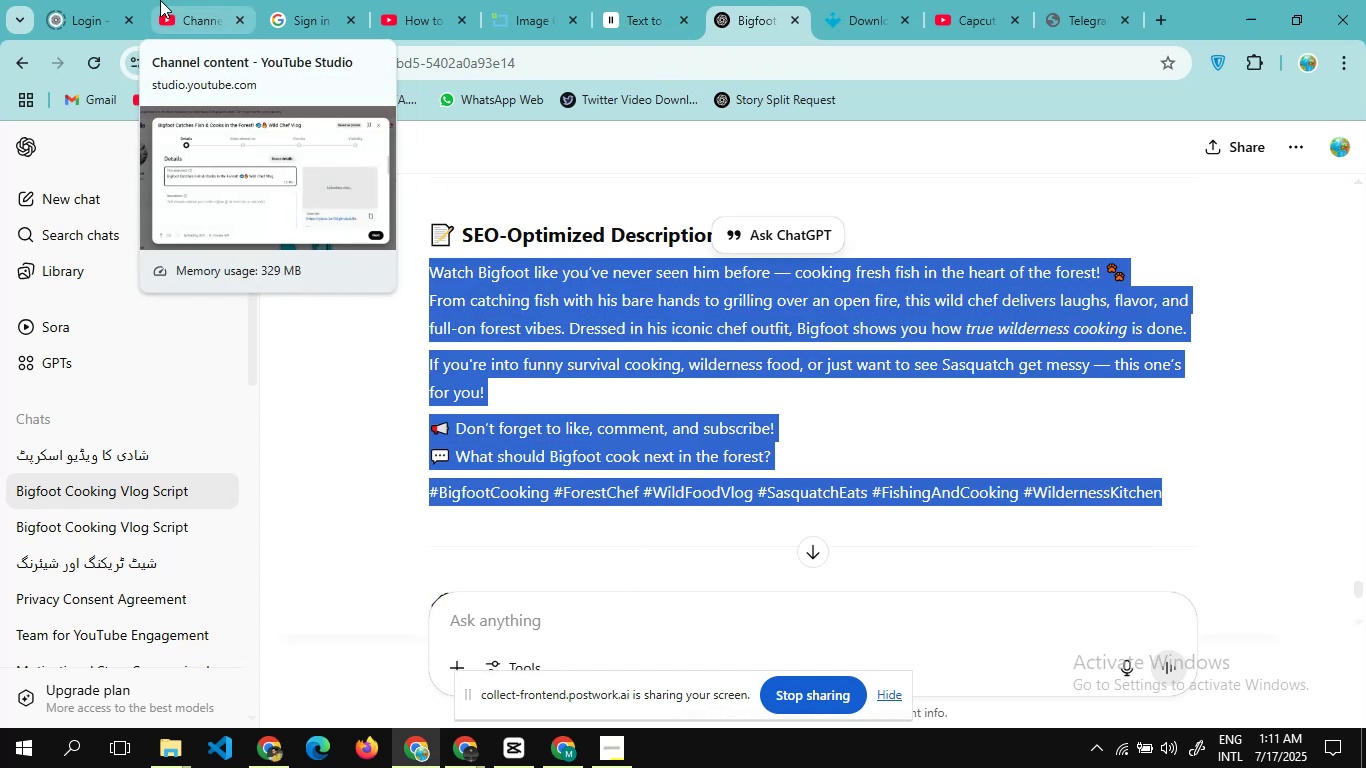 
left_click([171, 21])
 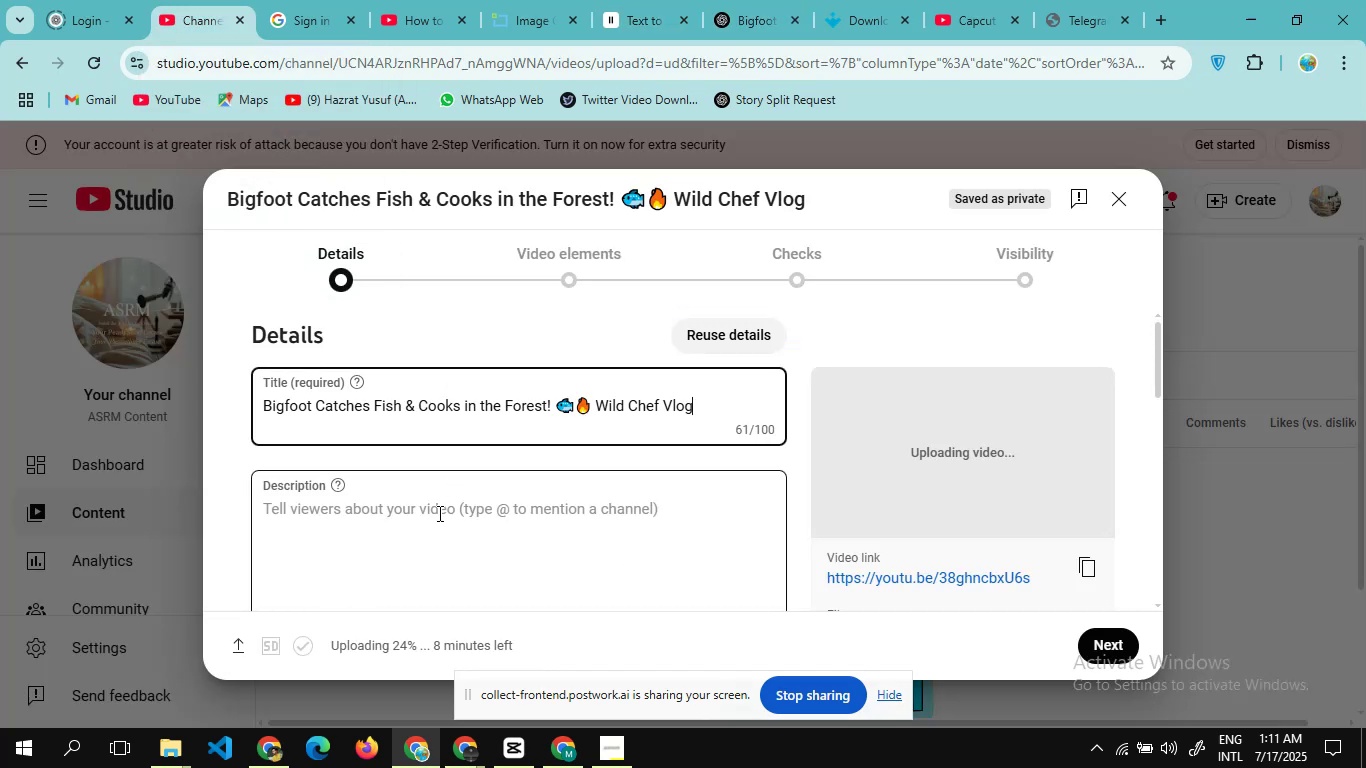 
left_click([437, 514])
 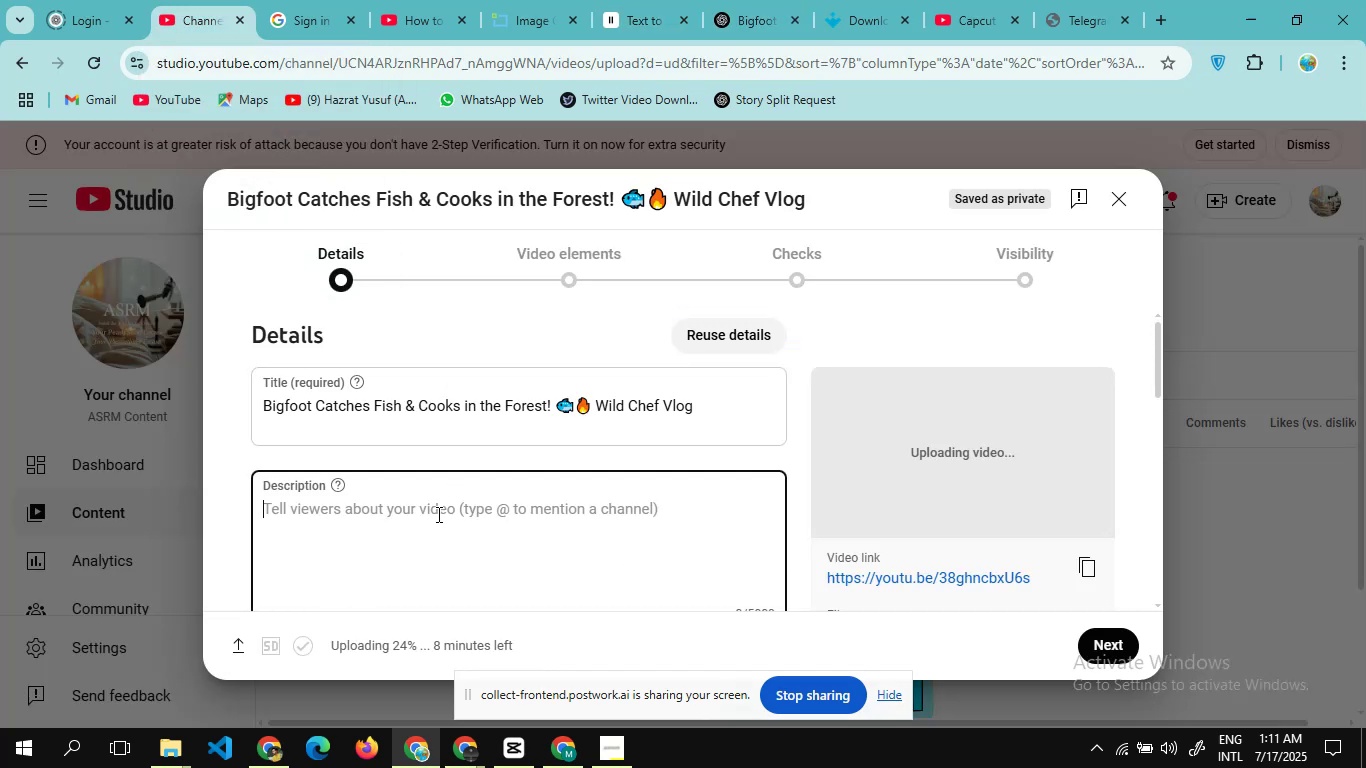 
key(Control+V)
 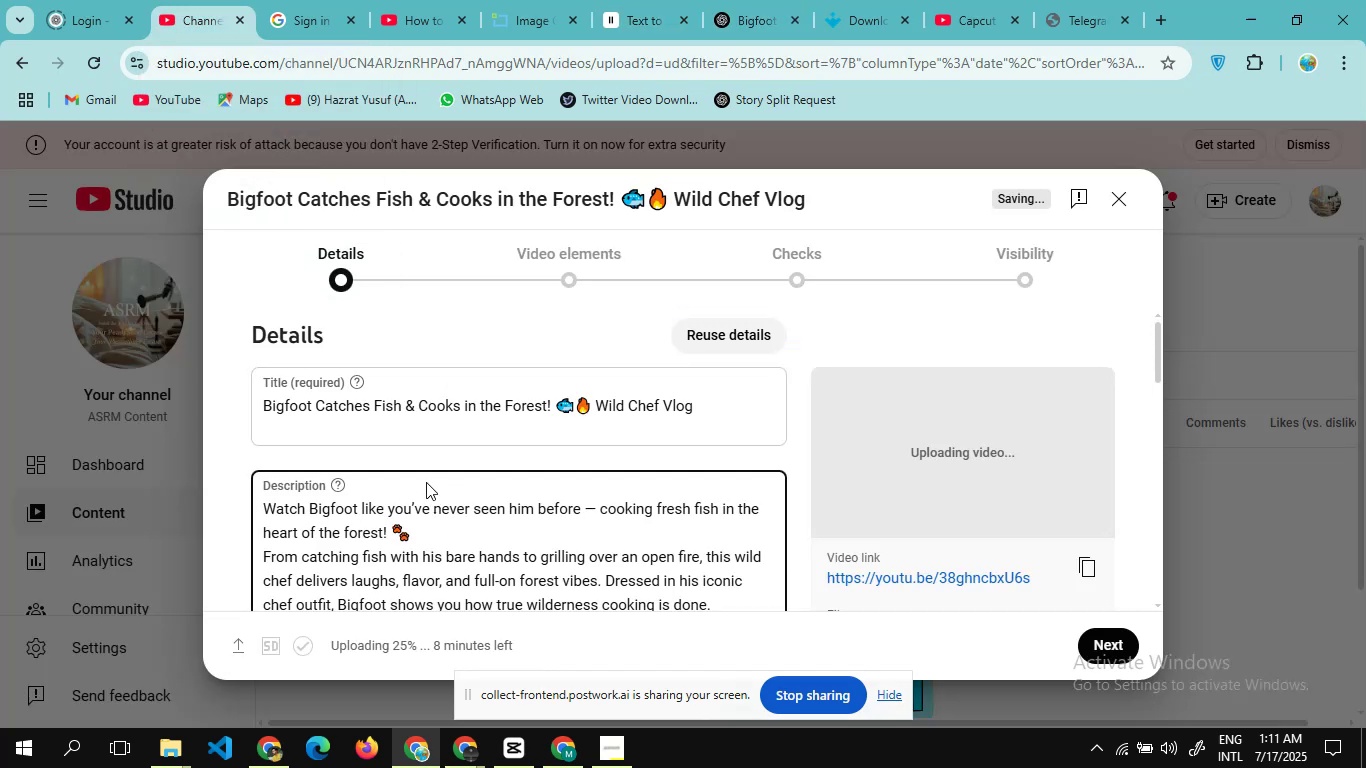 
scroll: coordinate [426, 429], scroll_direction: down, amount: 5.0
 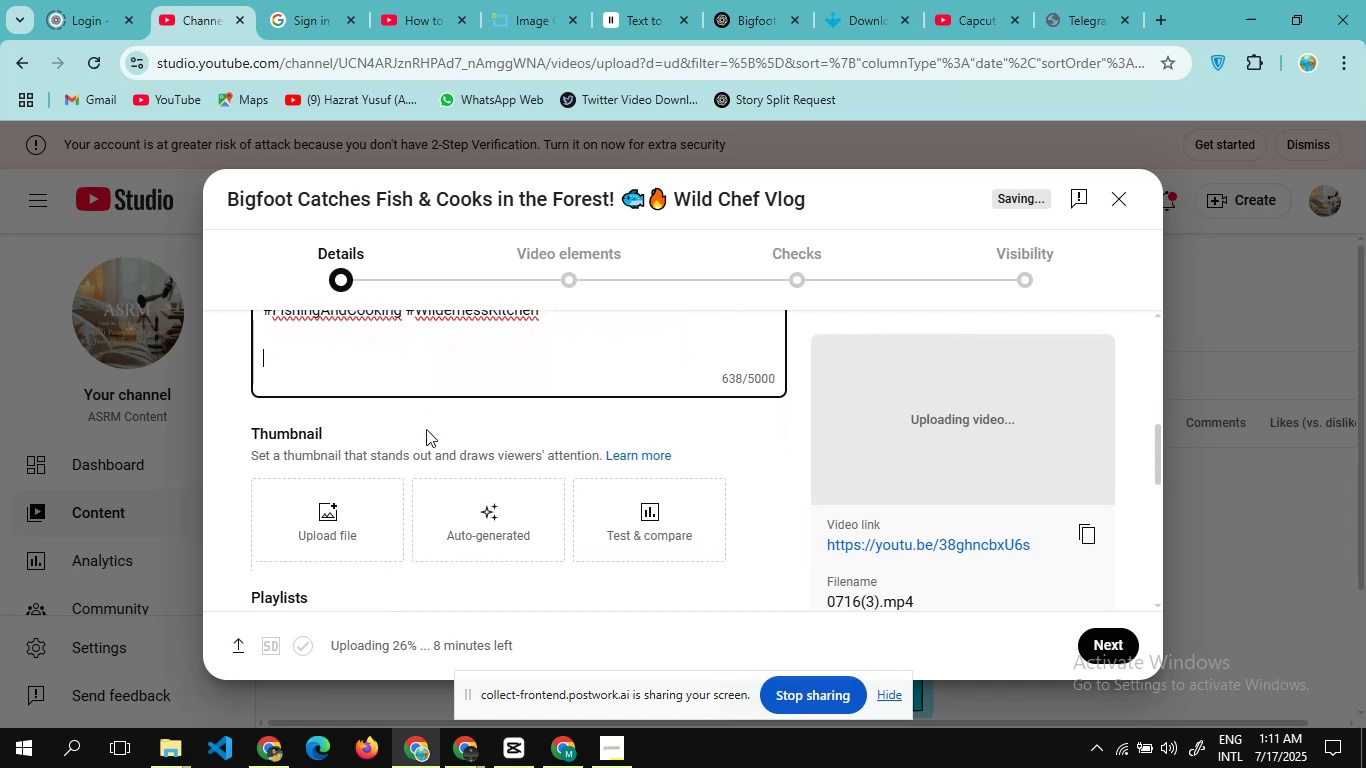 
scroll: coordinate [426, 429], scroll_direction: none, amount: 0.0
 